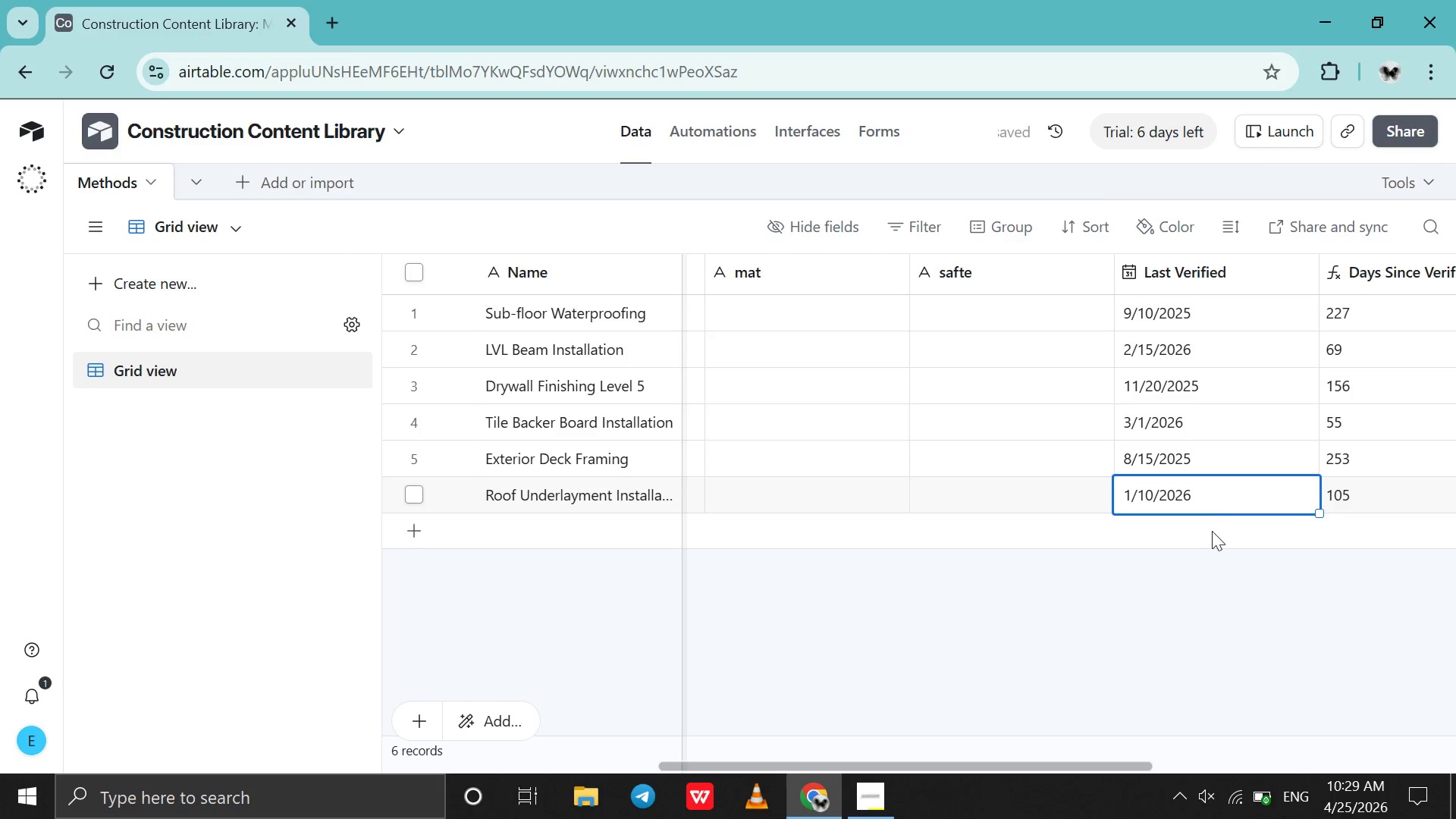 
scroll: coordinate [1219, 446], scroll_direction: down, amount: 4.0
 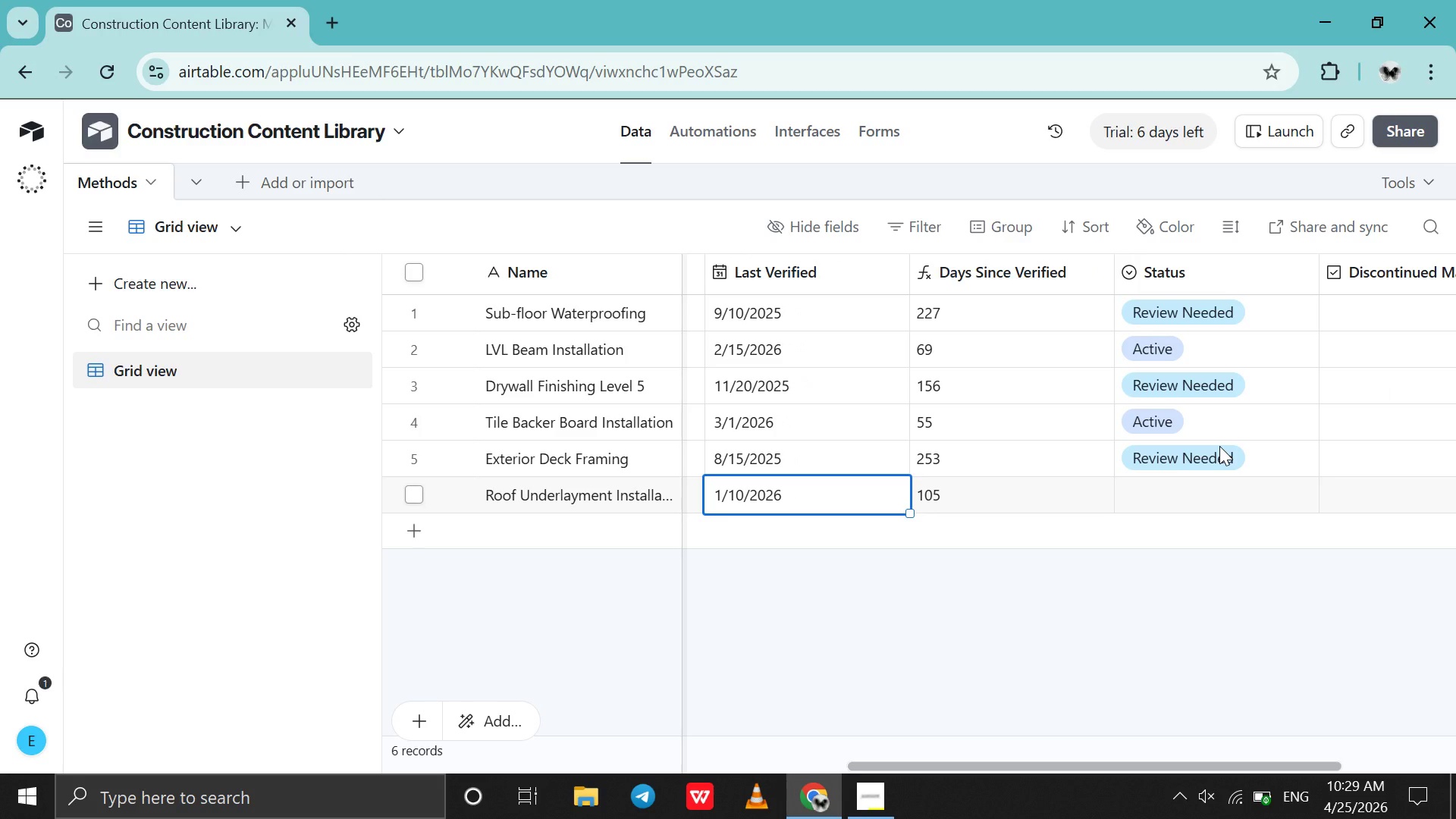 
scroll: coordinate [1219, 446], scroll_direction: none, amount: 0.0
 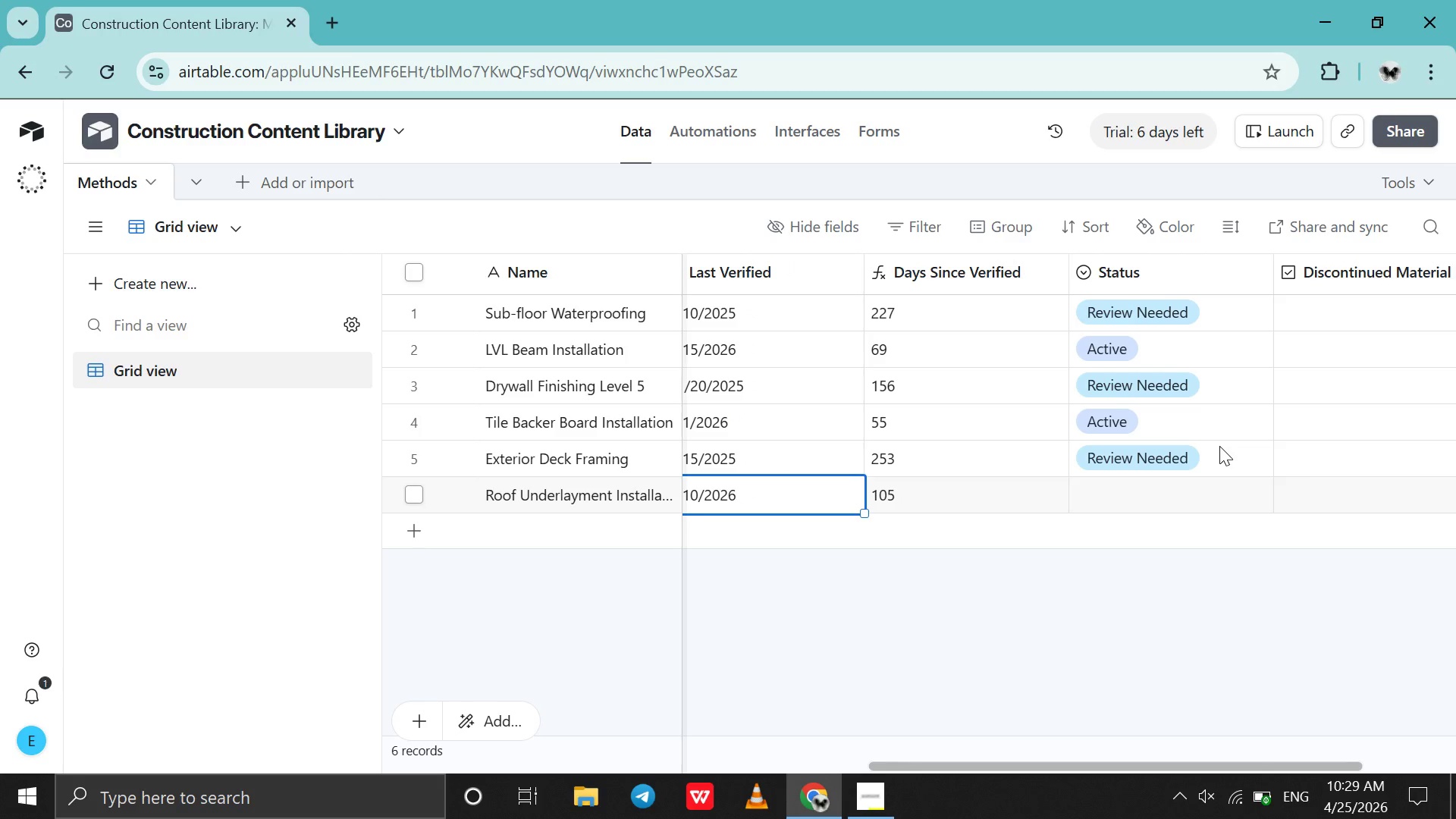 
scroll: coordinate [1219, 446], scroll_direction: down, amount: 1.0
 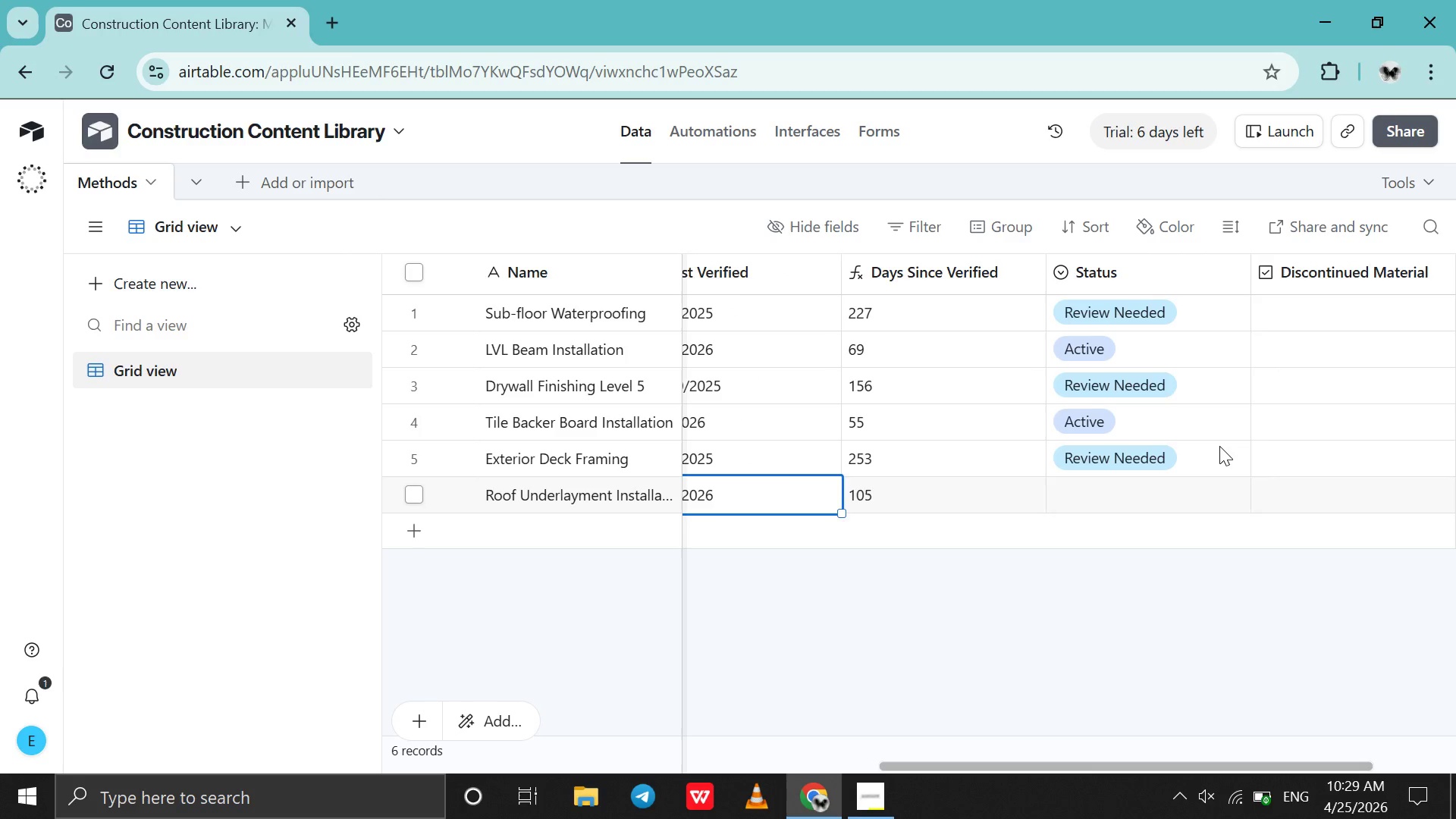 
scroll: coordinate [1219, 446], scroll_direction: none, amount: 0.0
 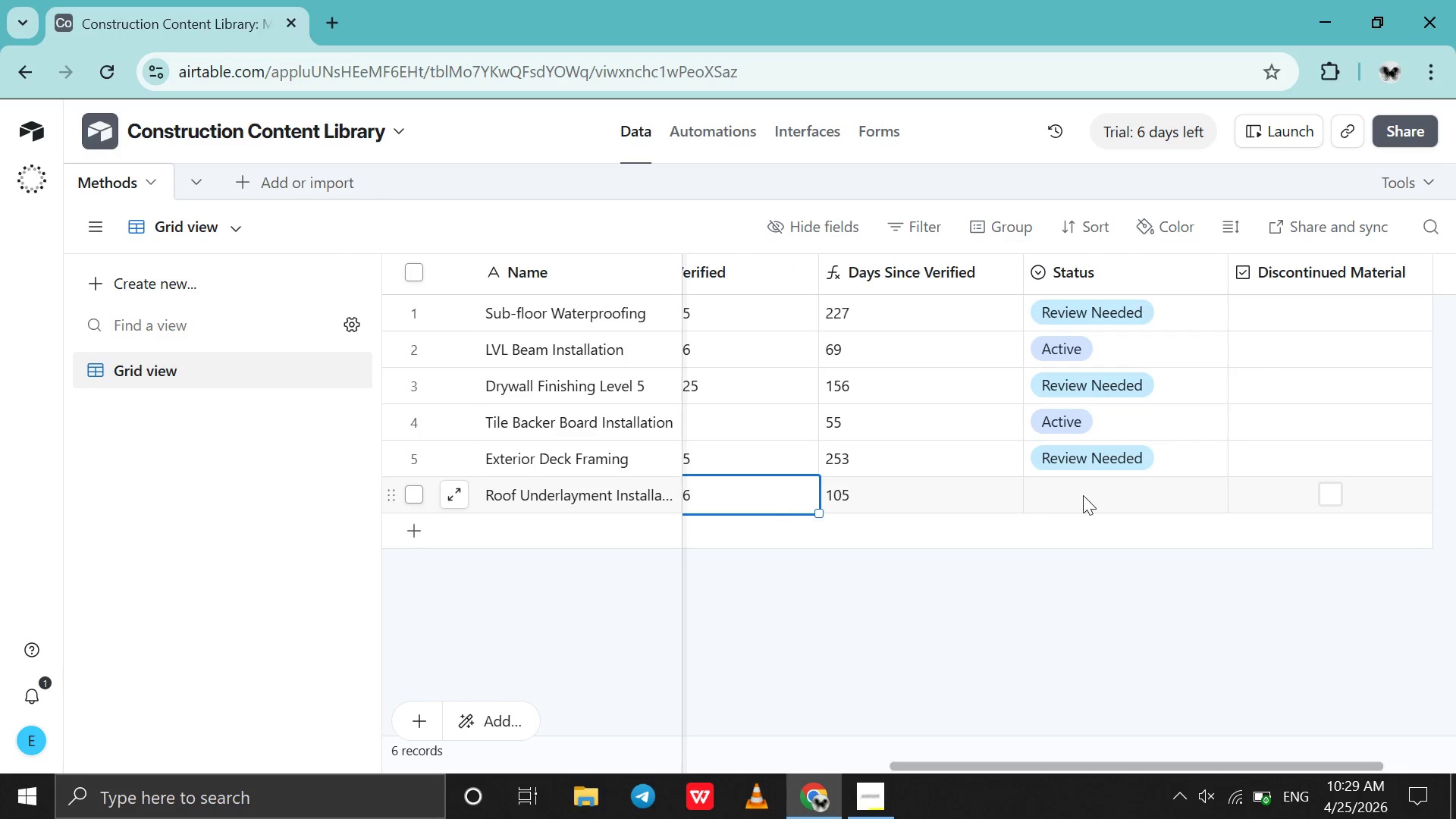 
double_click([1086, 501])
 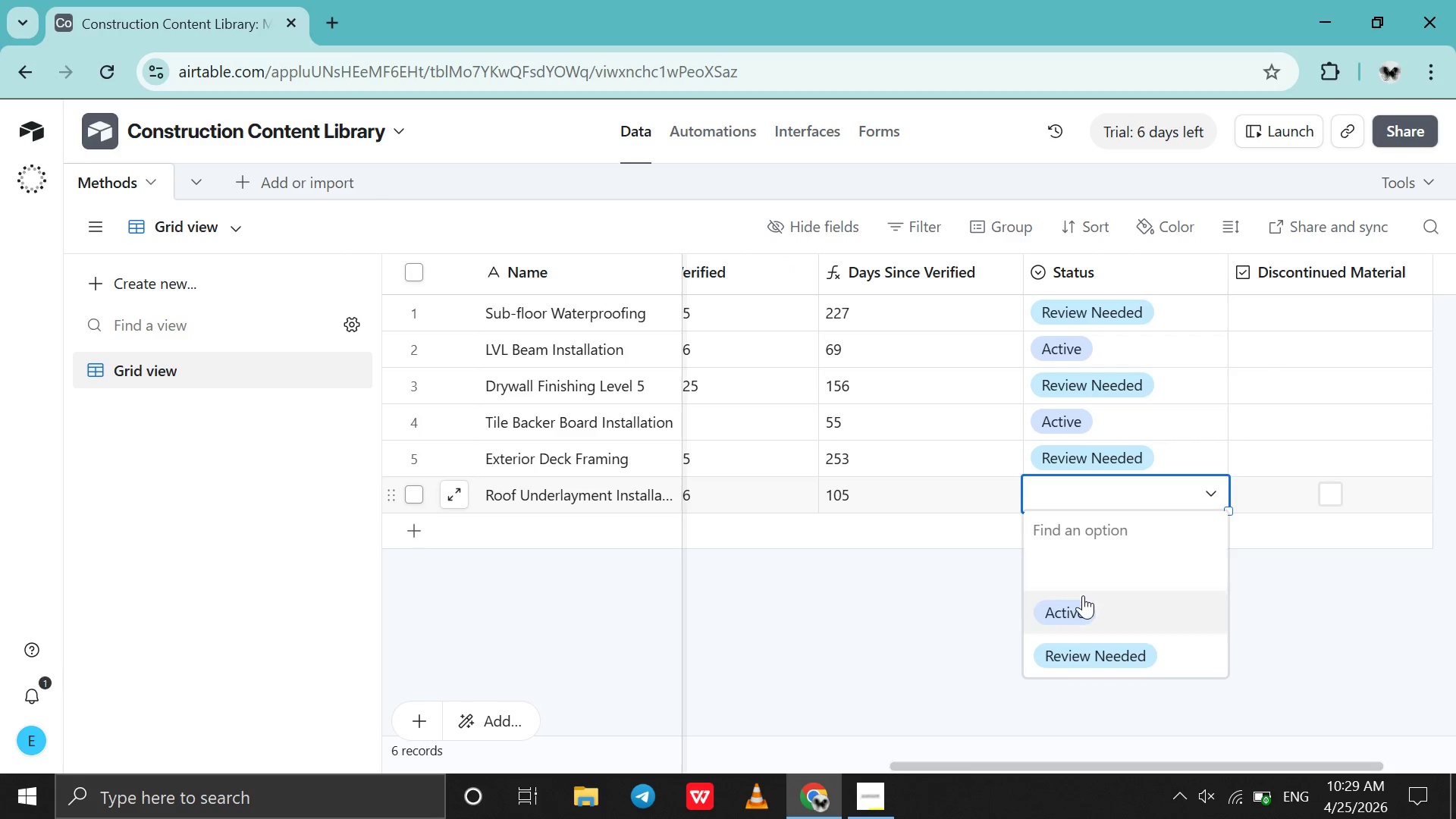 
left_click([1083, 595])
 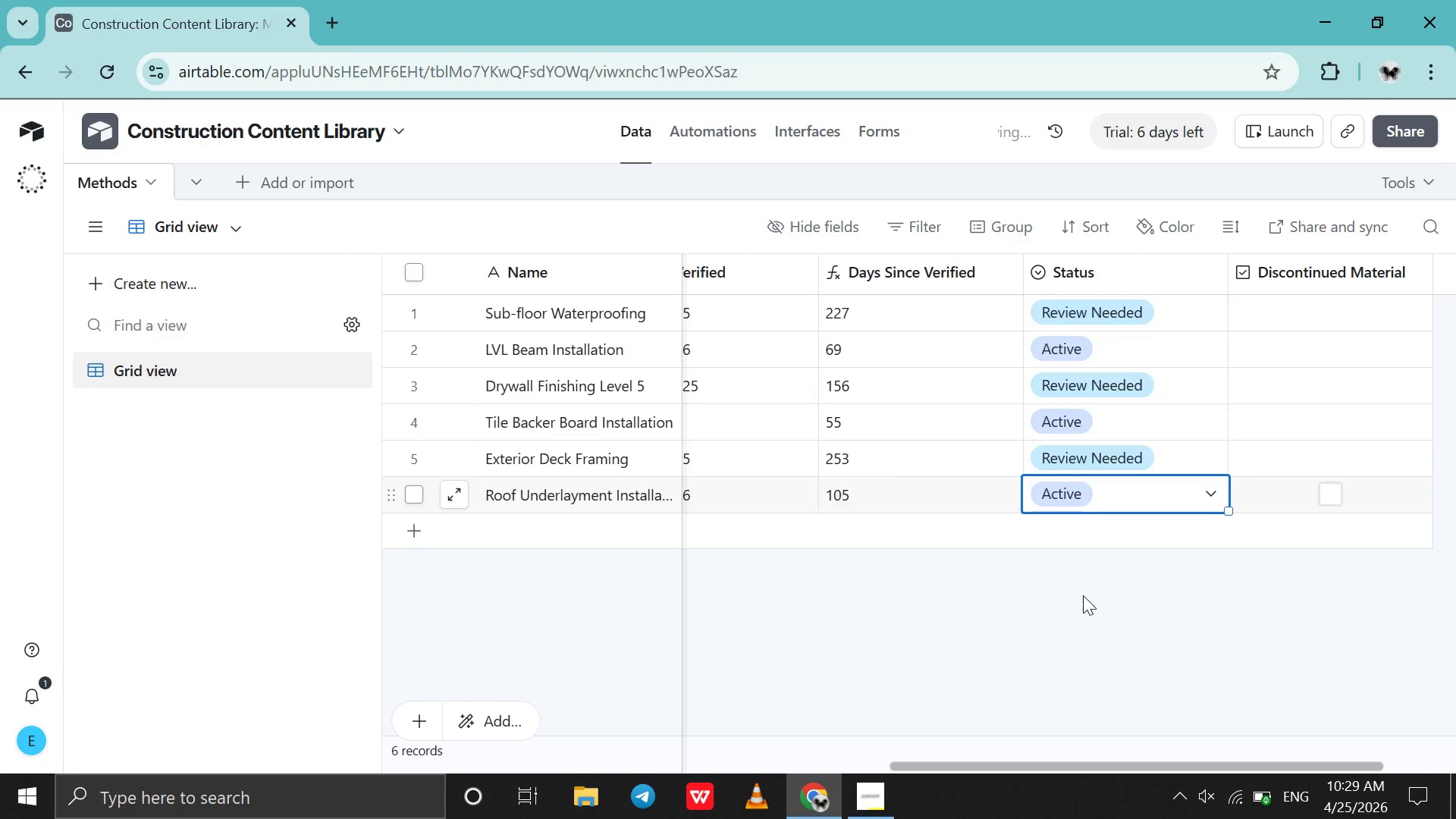 
scroll: coordinate [1083, 595], scroll_direction: up, amount: 53.0
 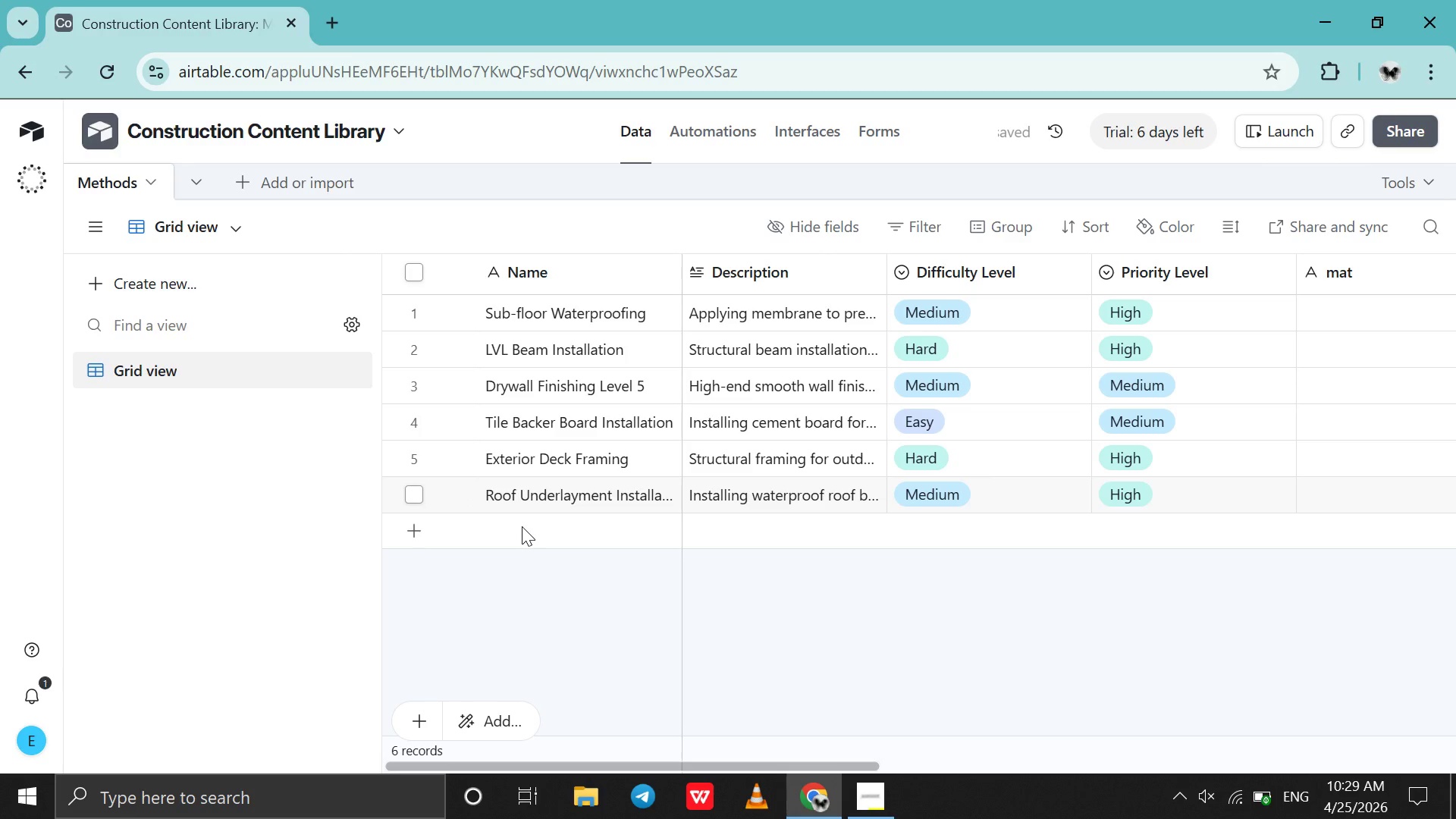 
double_click([522, 526])
 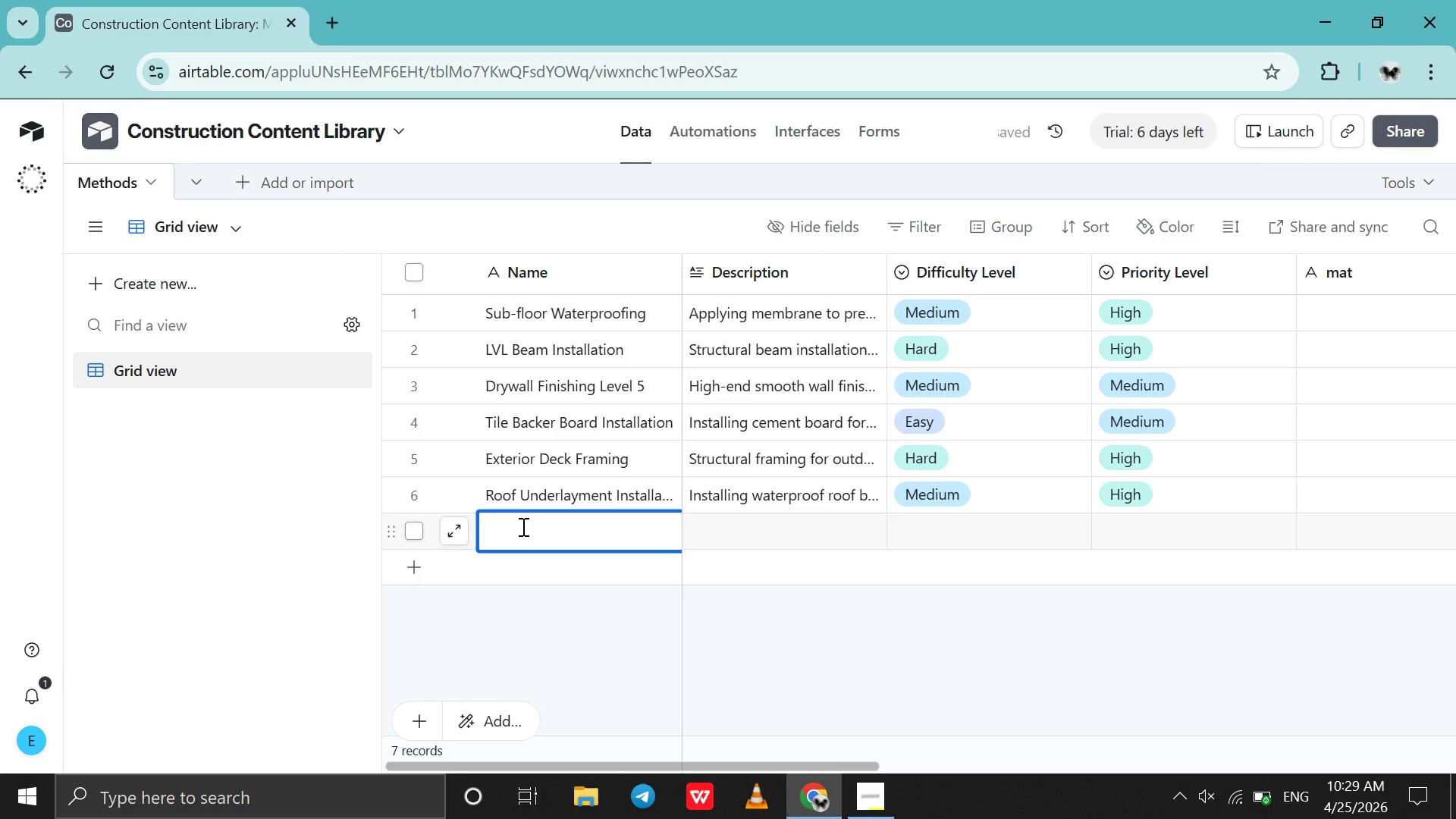 
wait(5.11)
 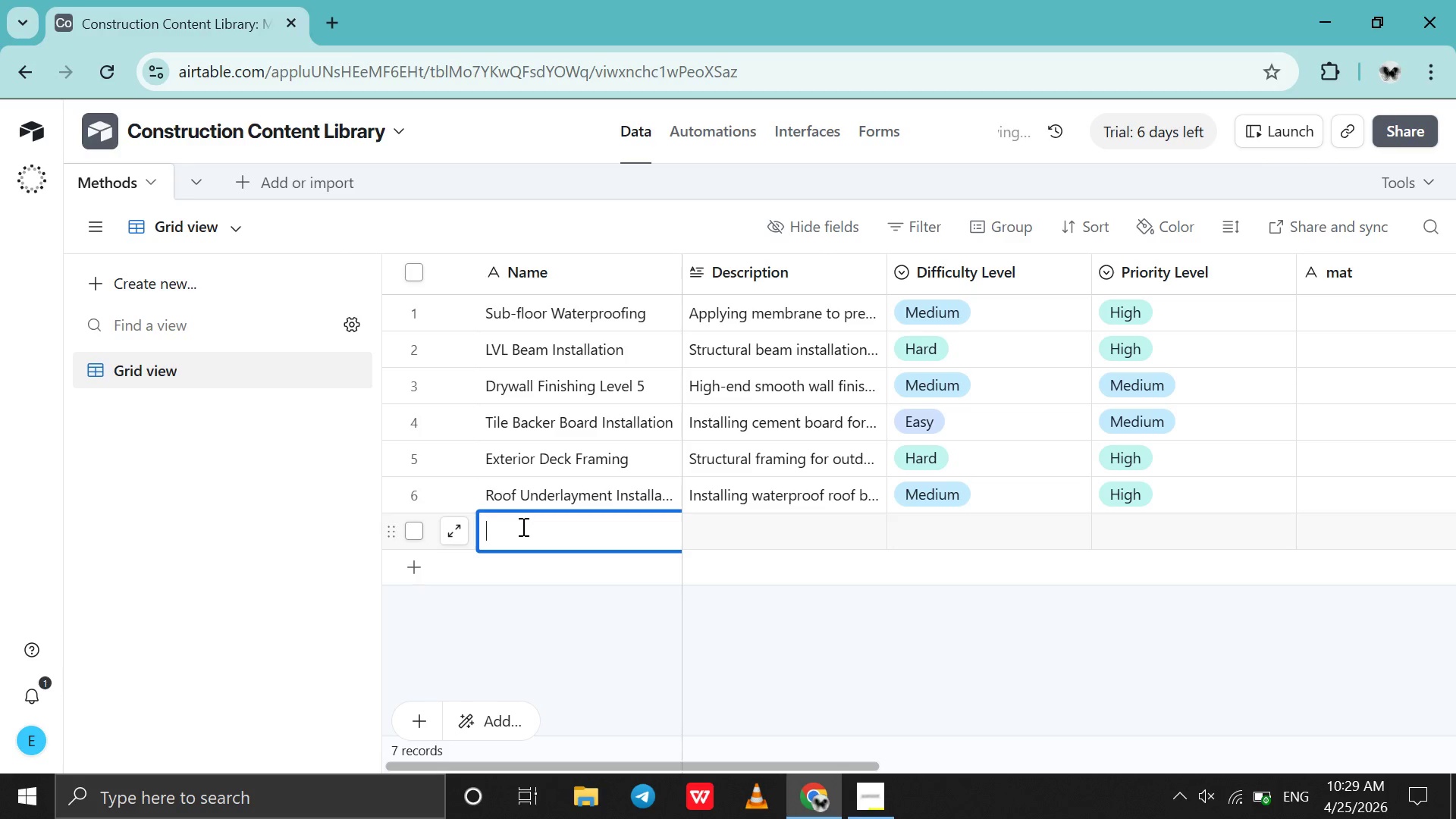 
type(Spray )
 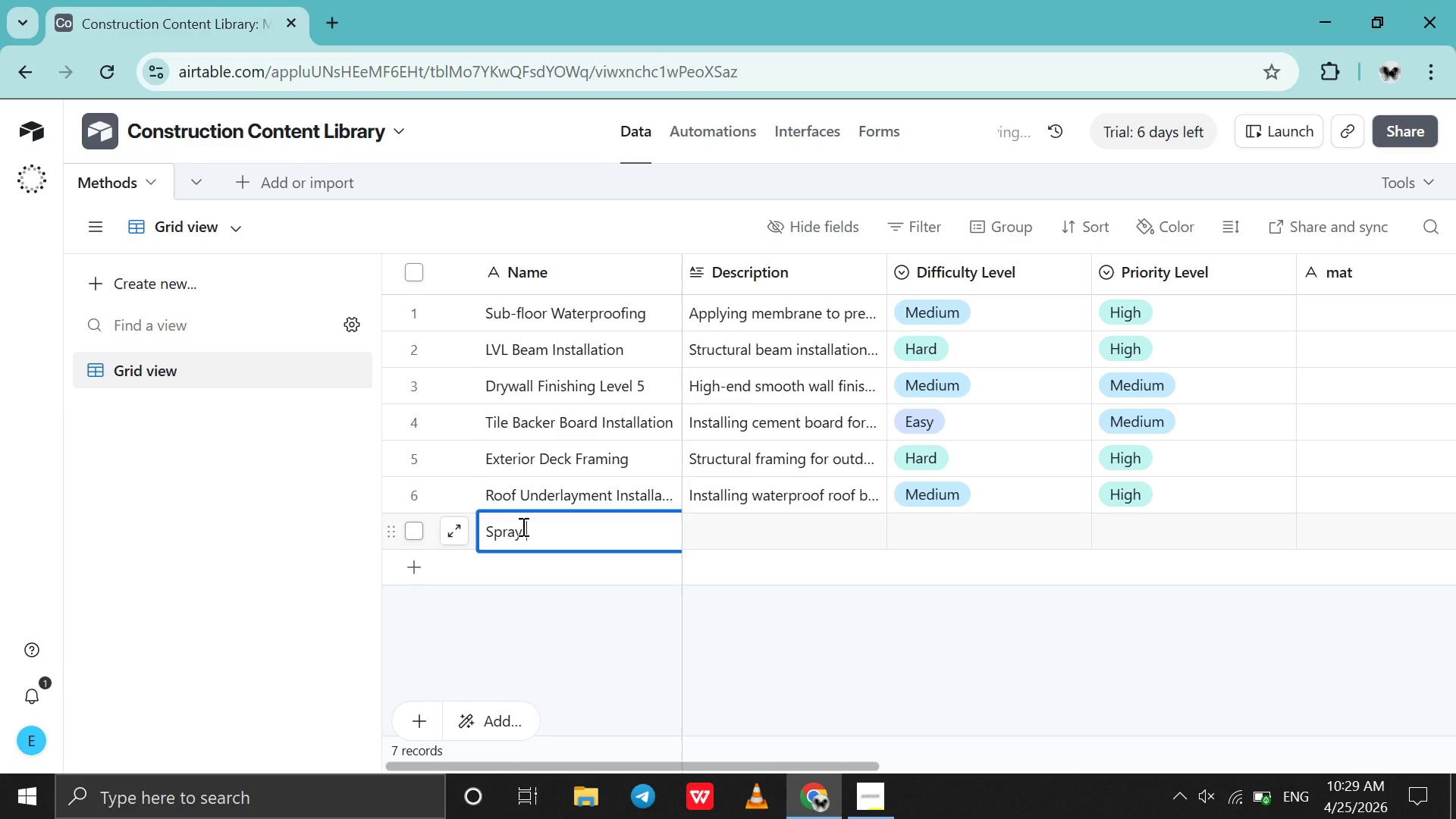 
wait(9.49)
 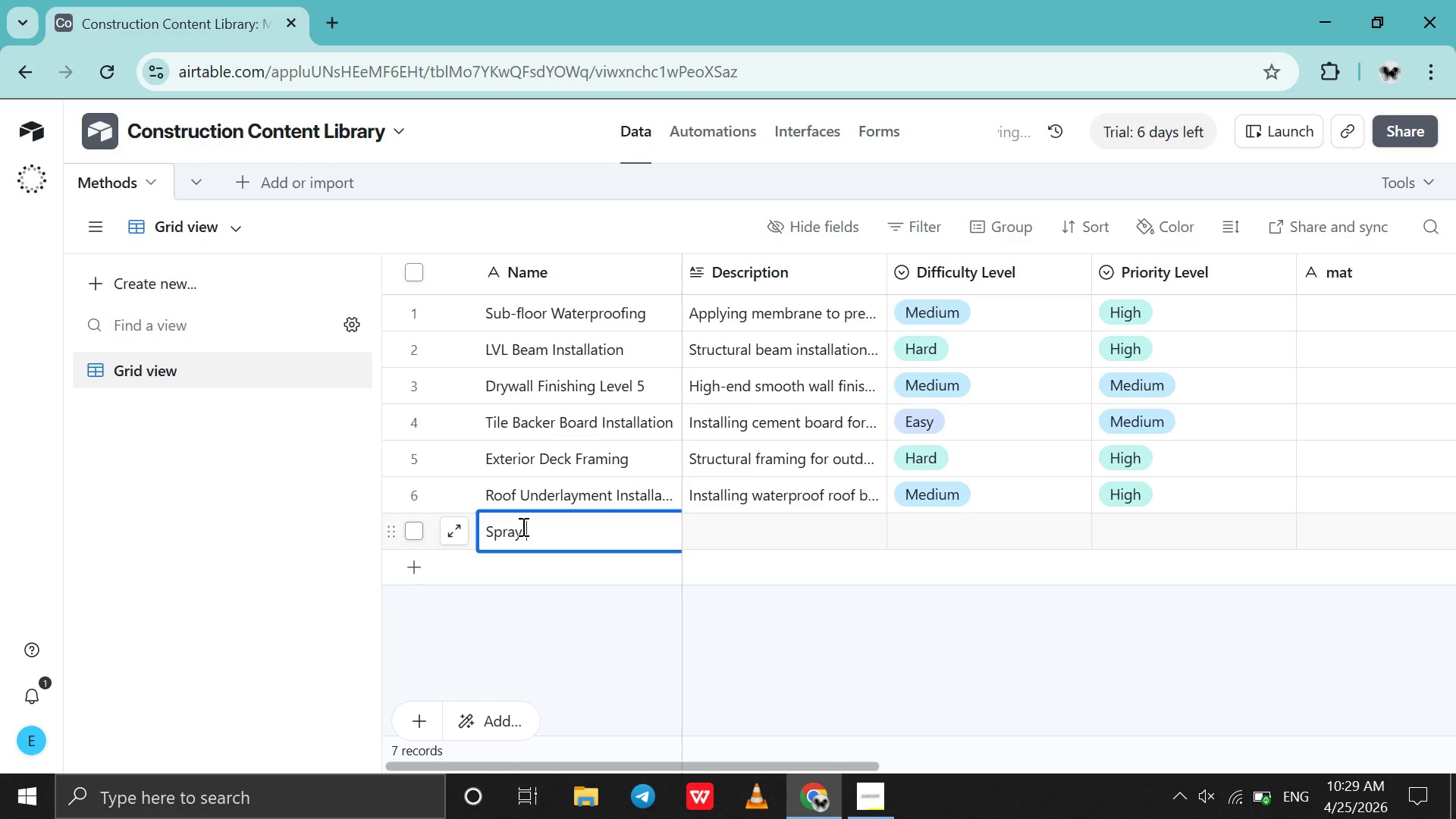 
type(Foom Insulation )
 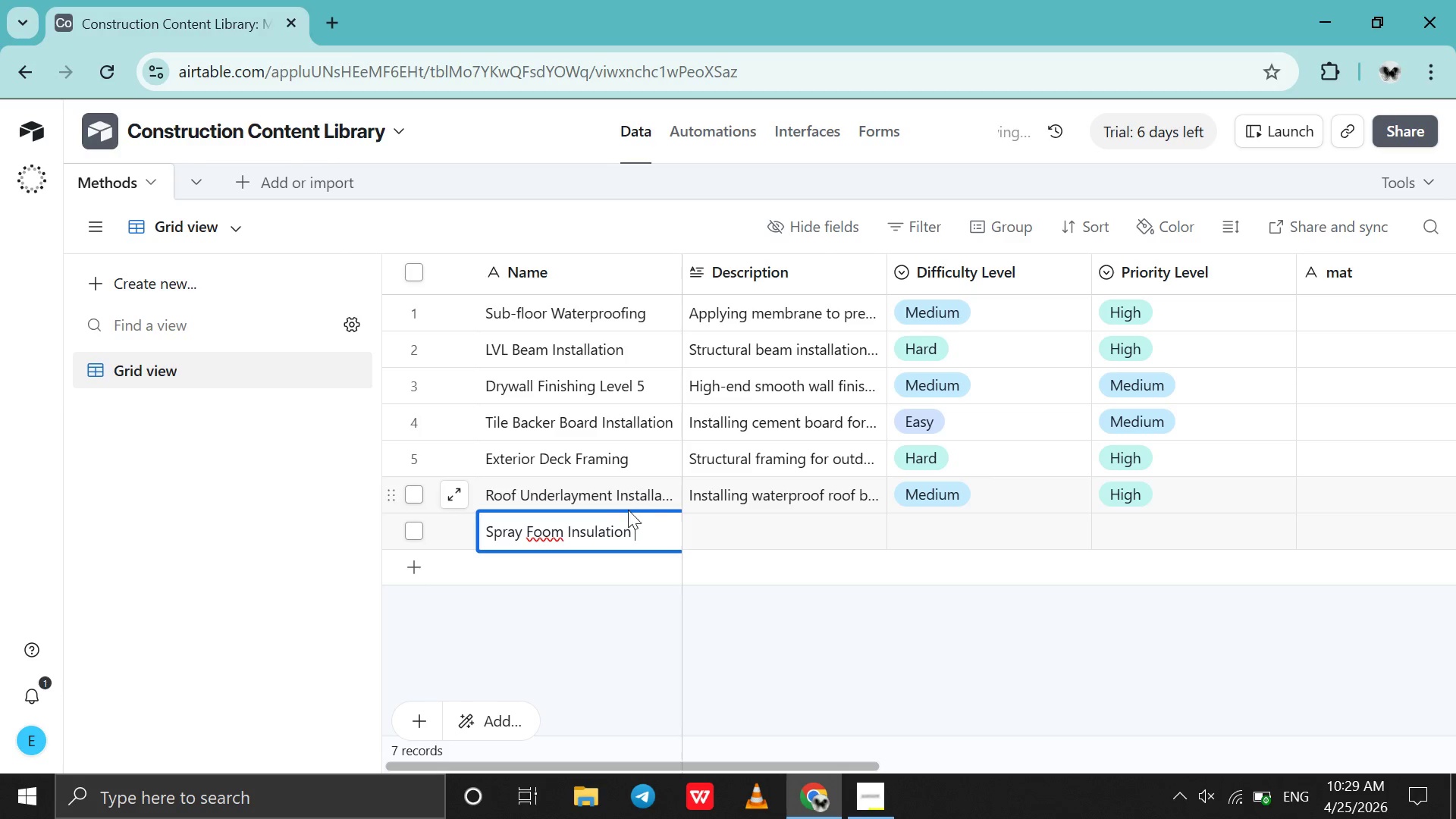 
left_click([548, 531])
 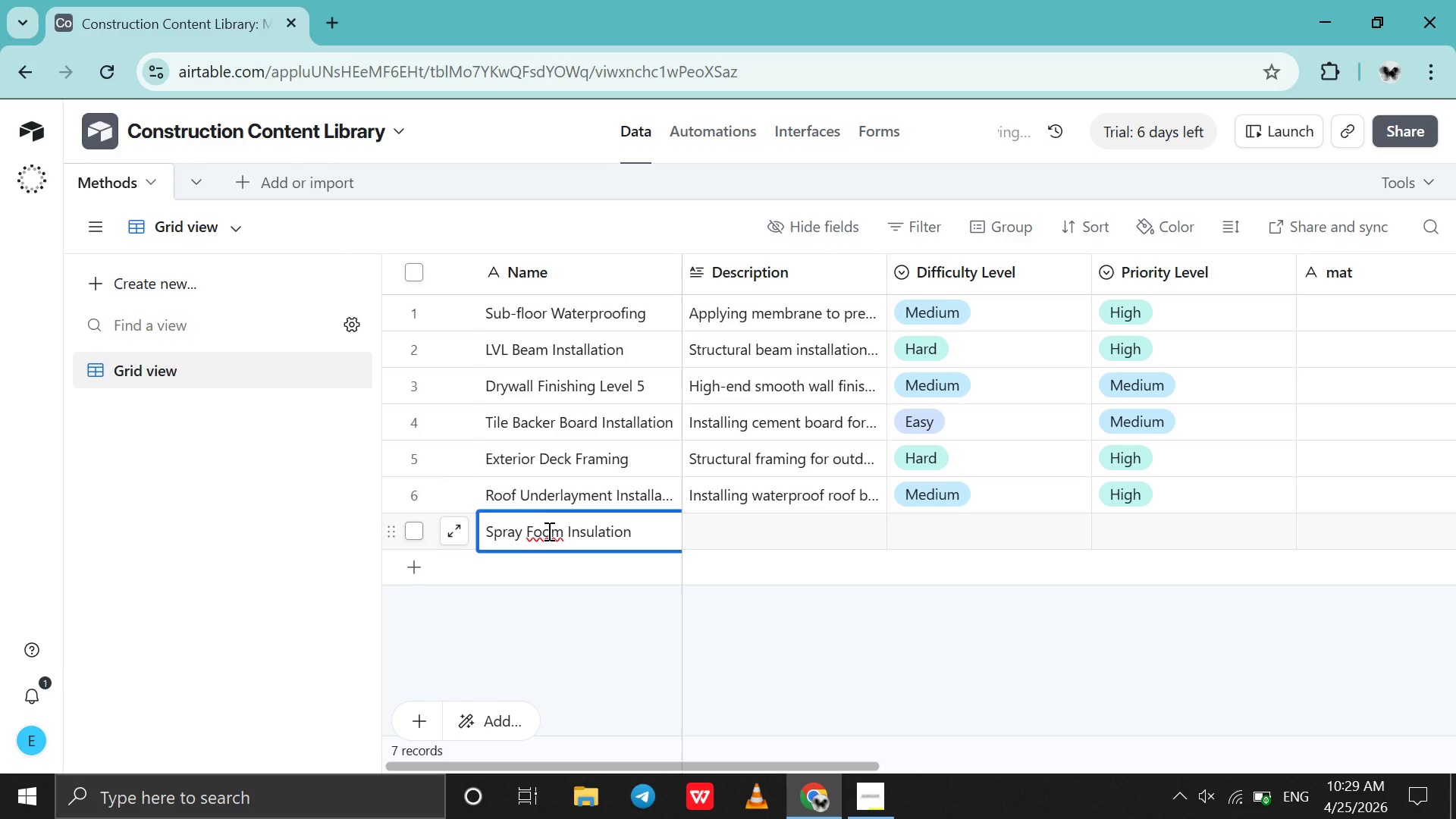 
key(Backspace)
 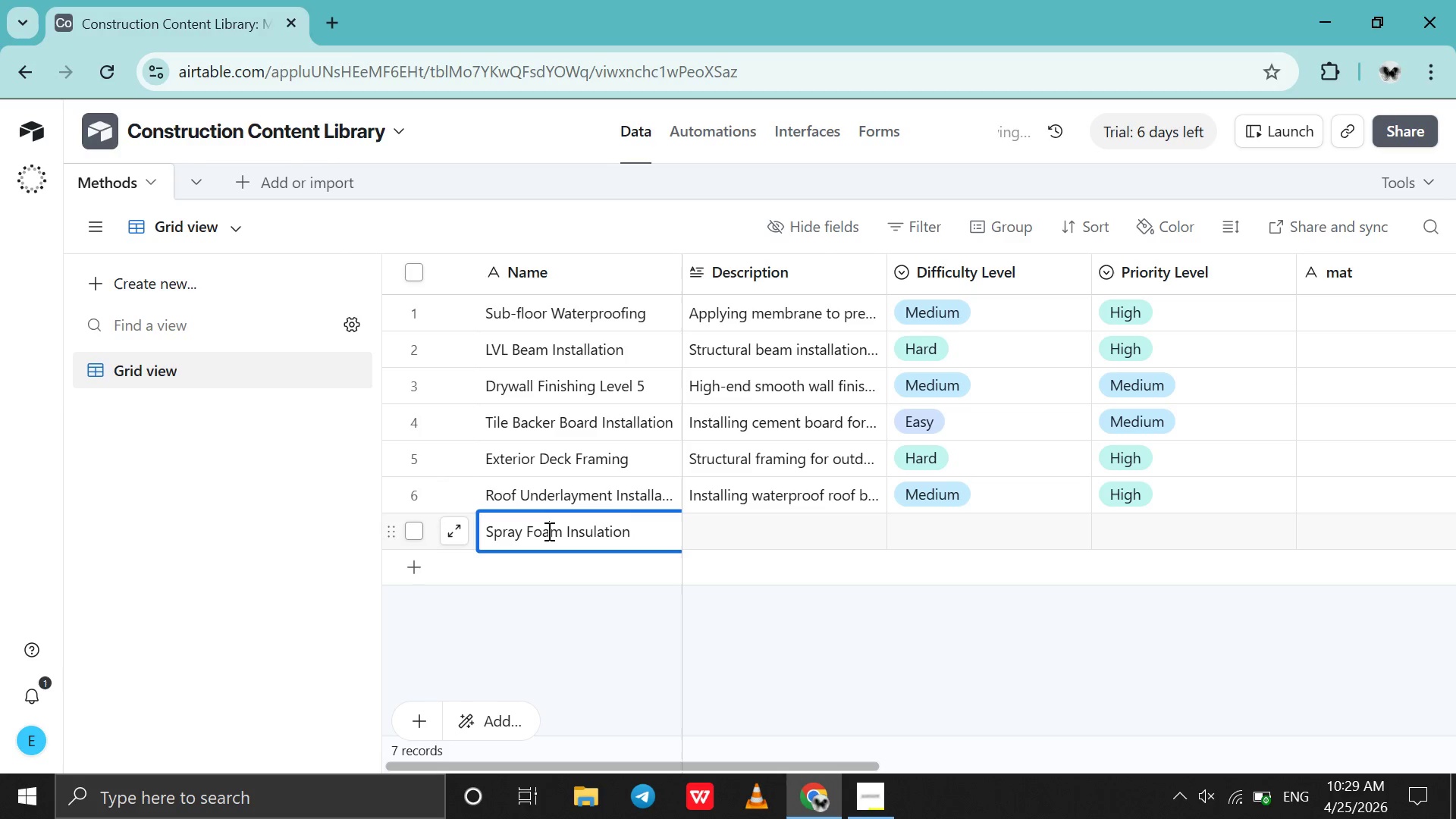 
key(A)
 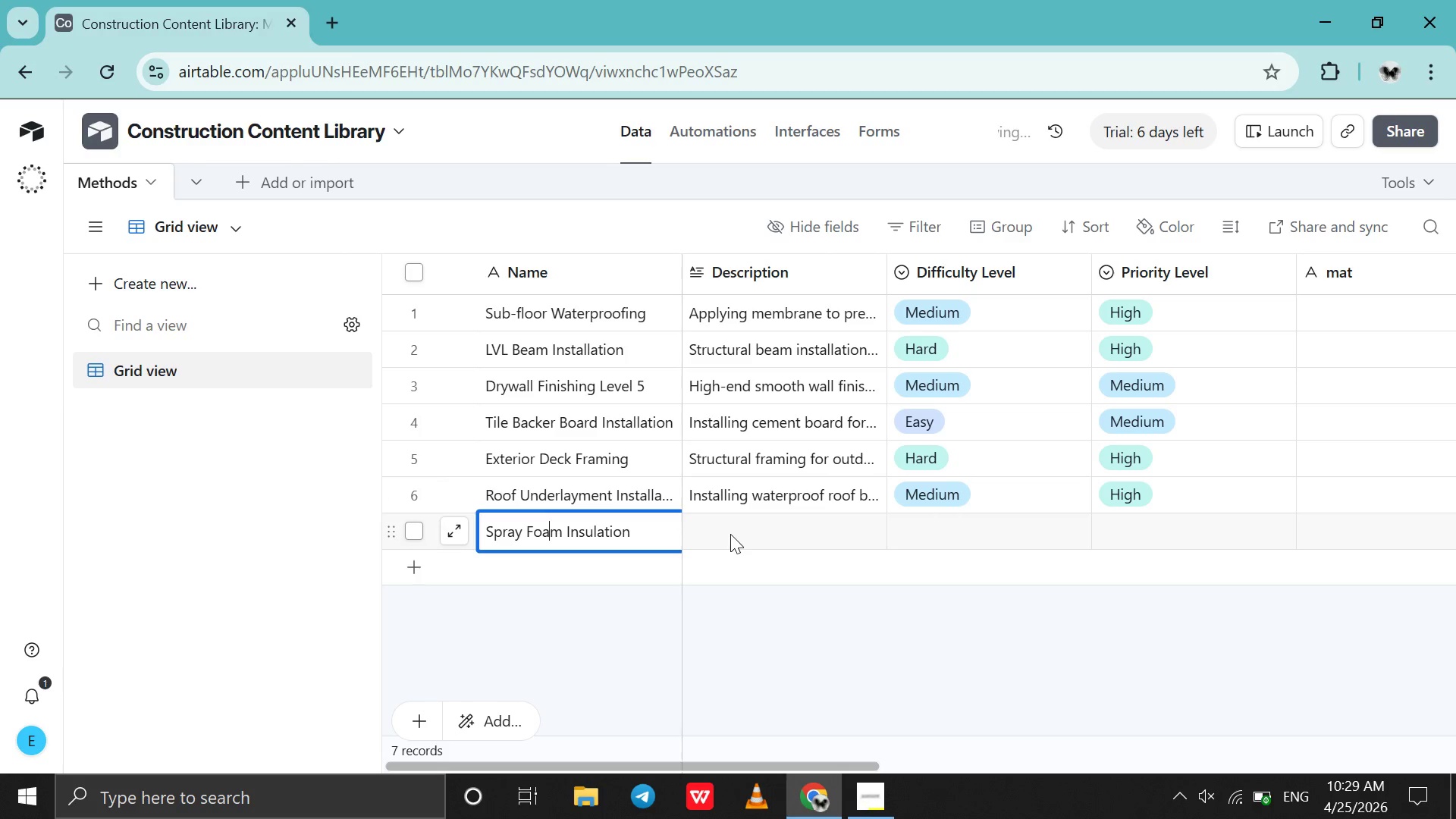 
double_click([730, 534])
 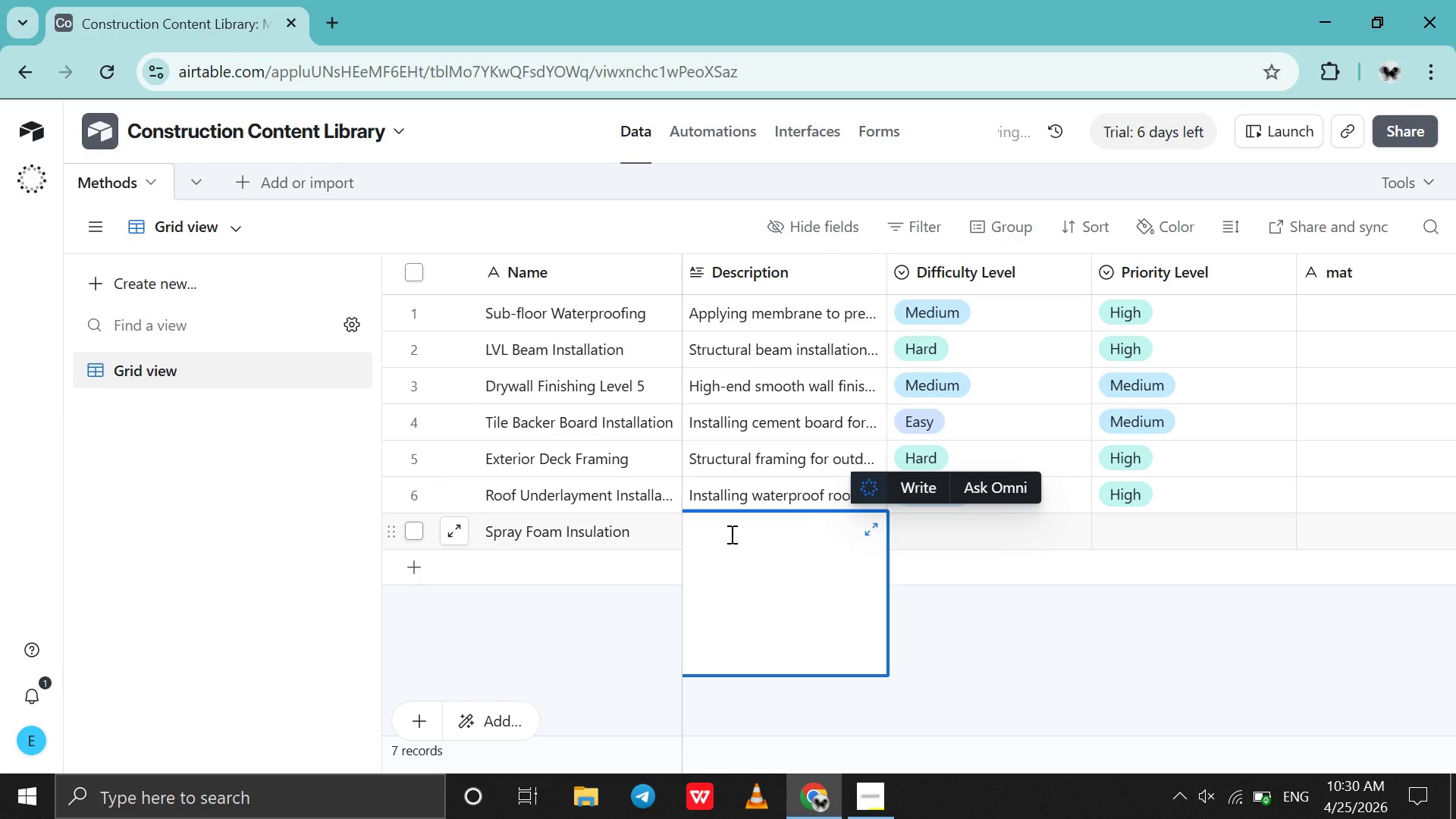 
type(Sealing walls with spray foam )
 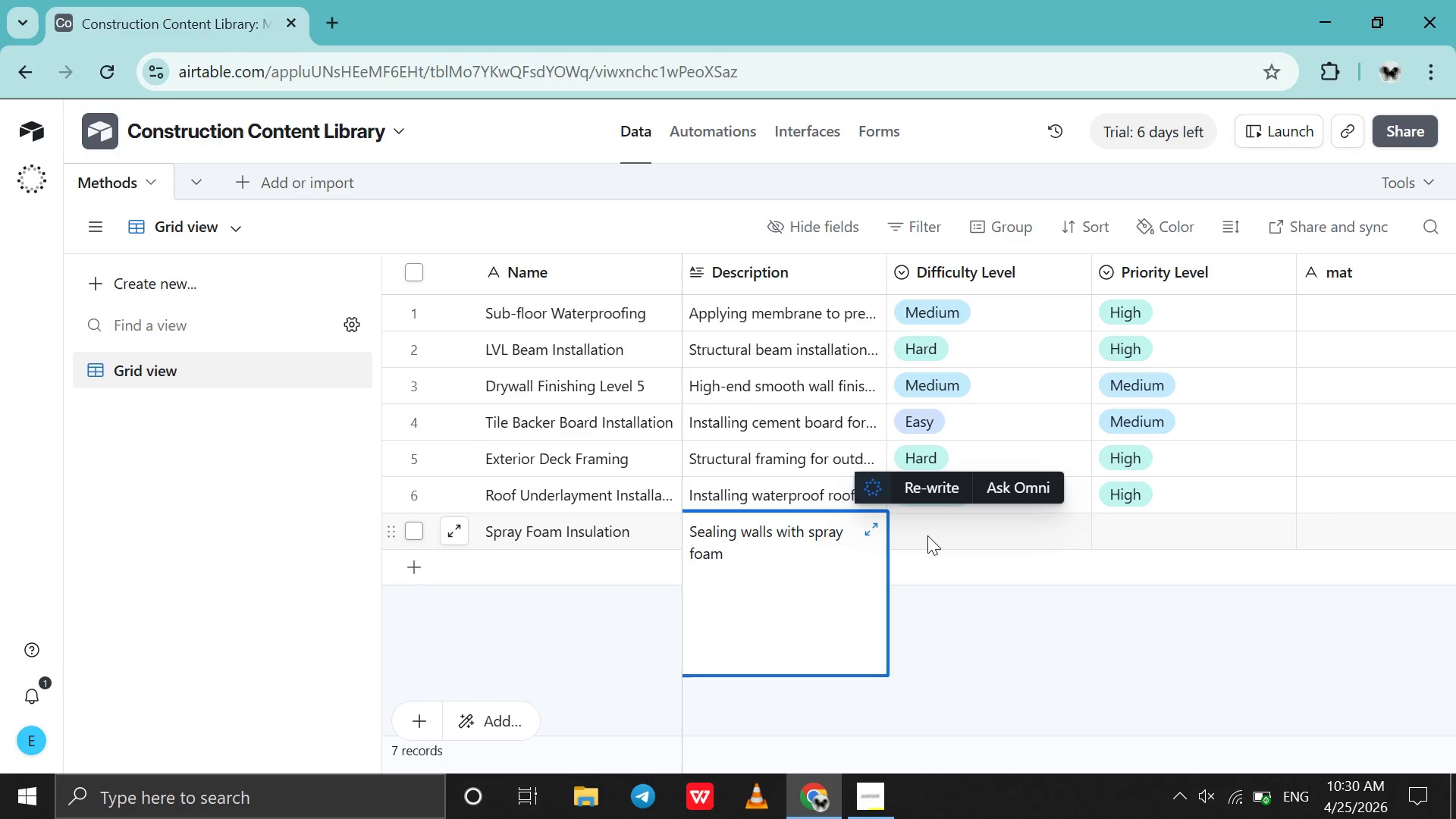 
double_click([930, 535])
 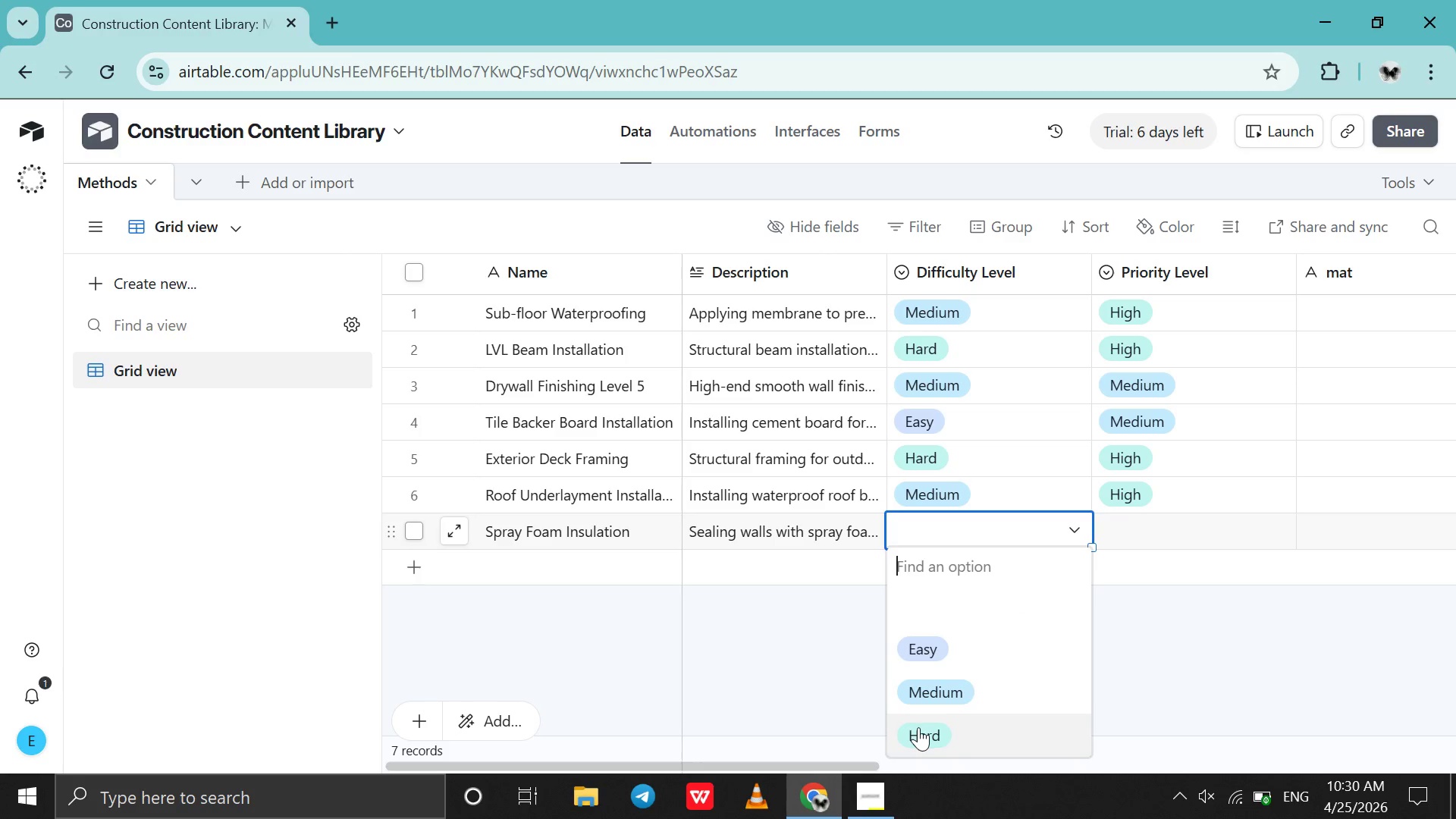 
left_click([918, 728])
 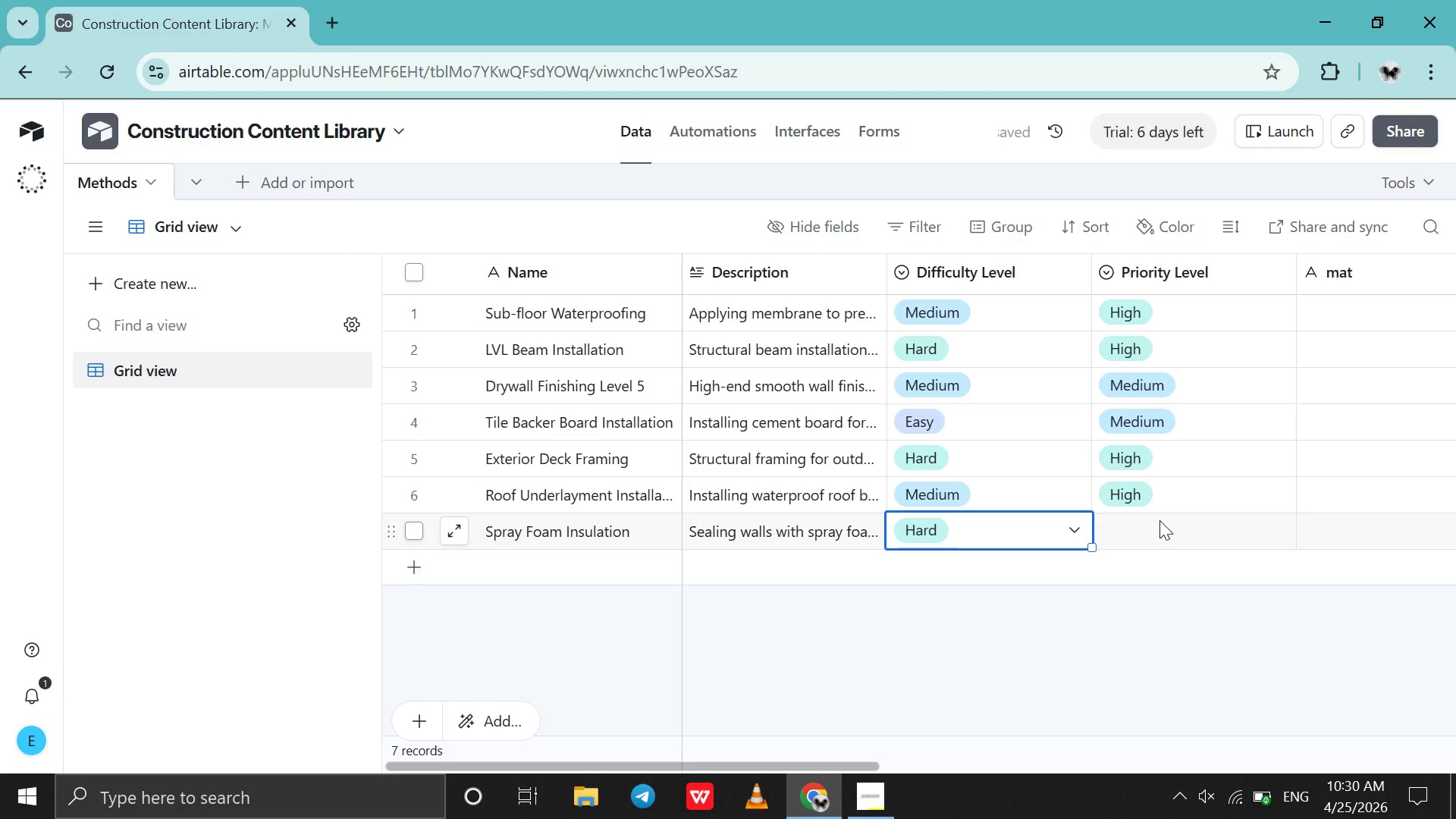 
double_click([1159, 520])
 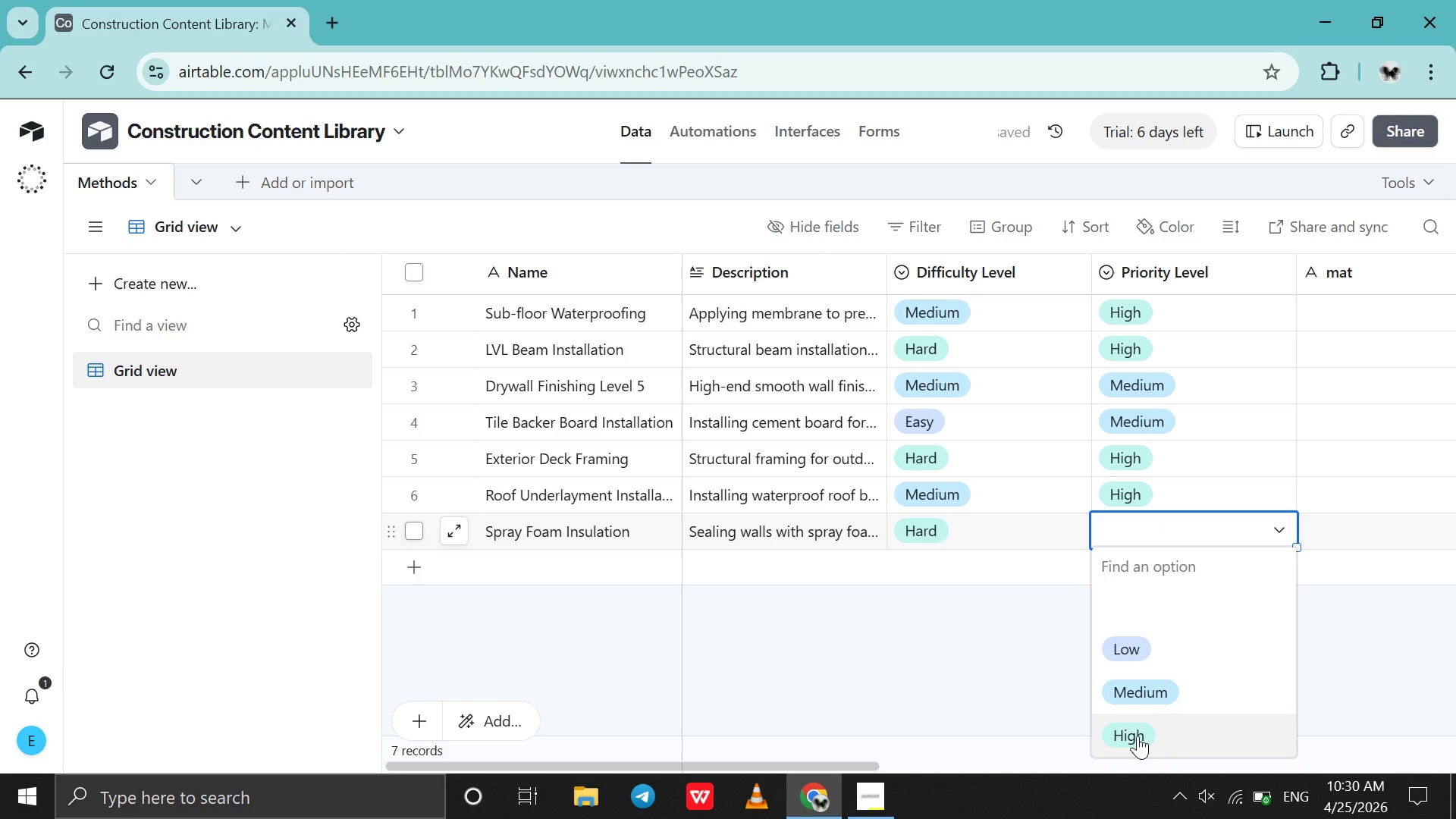 
left_click([1138, 736])
 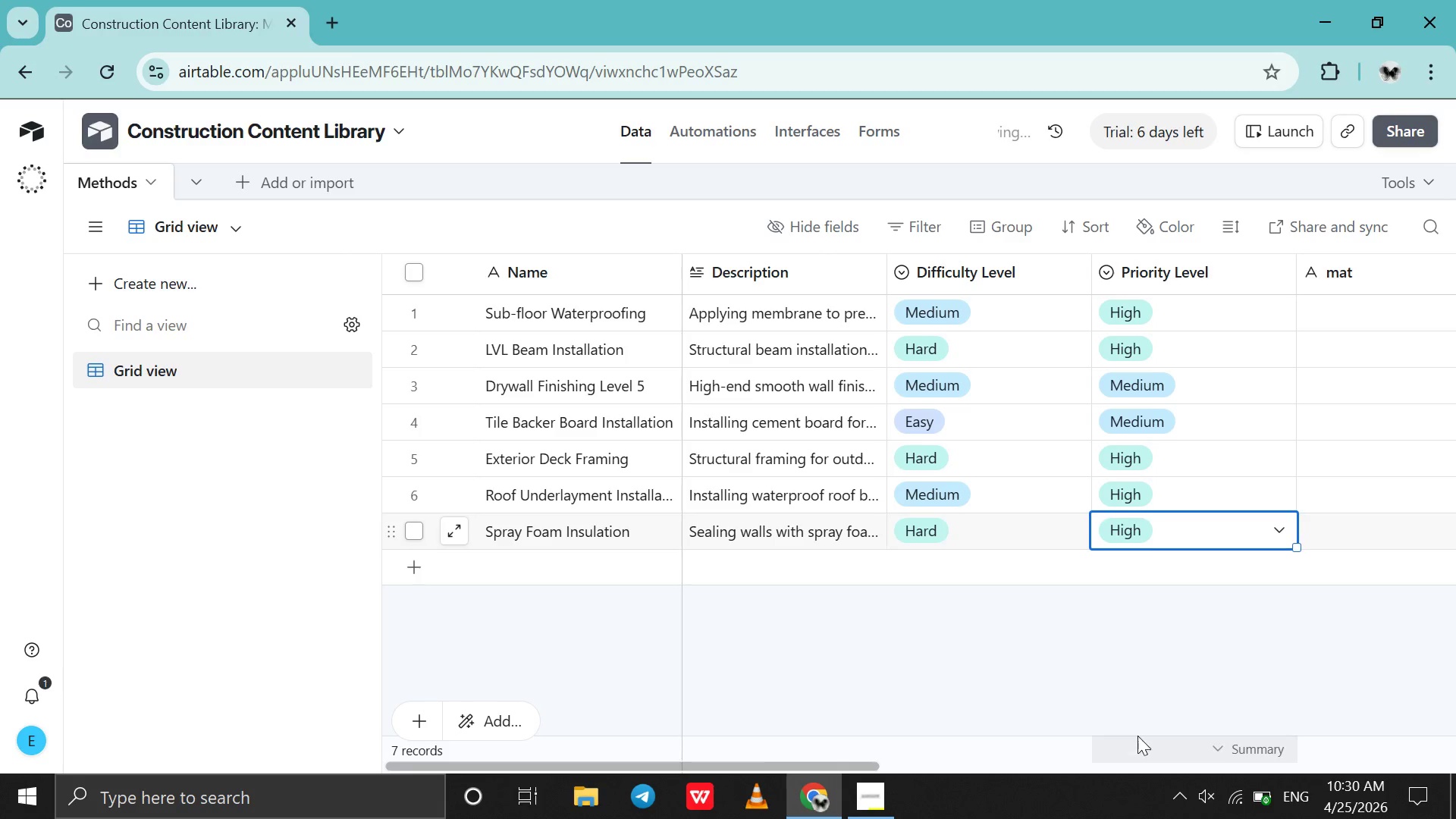 
scroll: coordinate [1138, 736], scroll_direction: down, amount: 5.0
 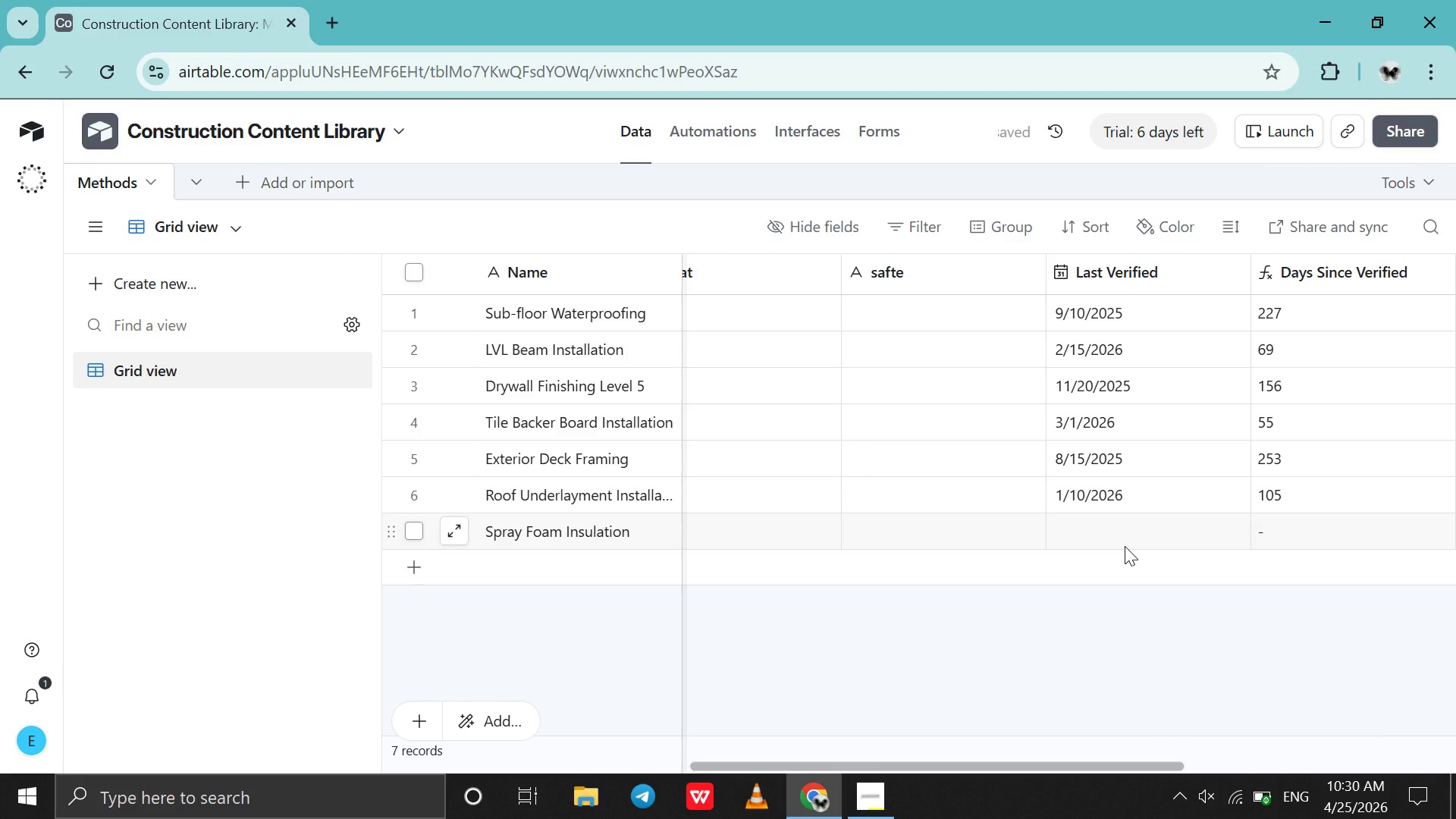 
left_click([1125, 546])
 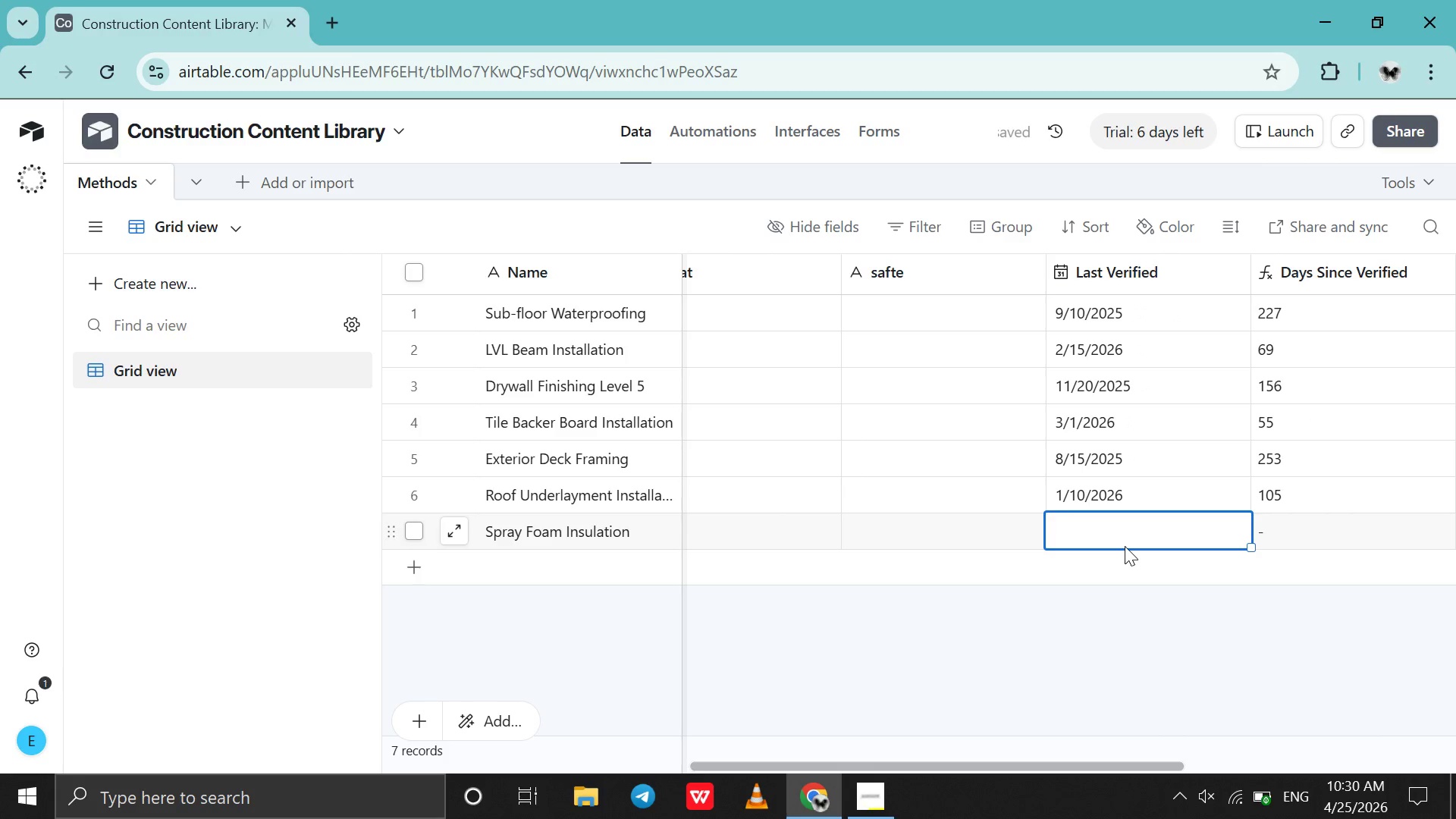 
left_click([1125, 546])
 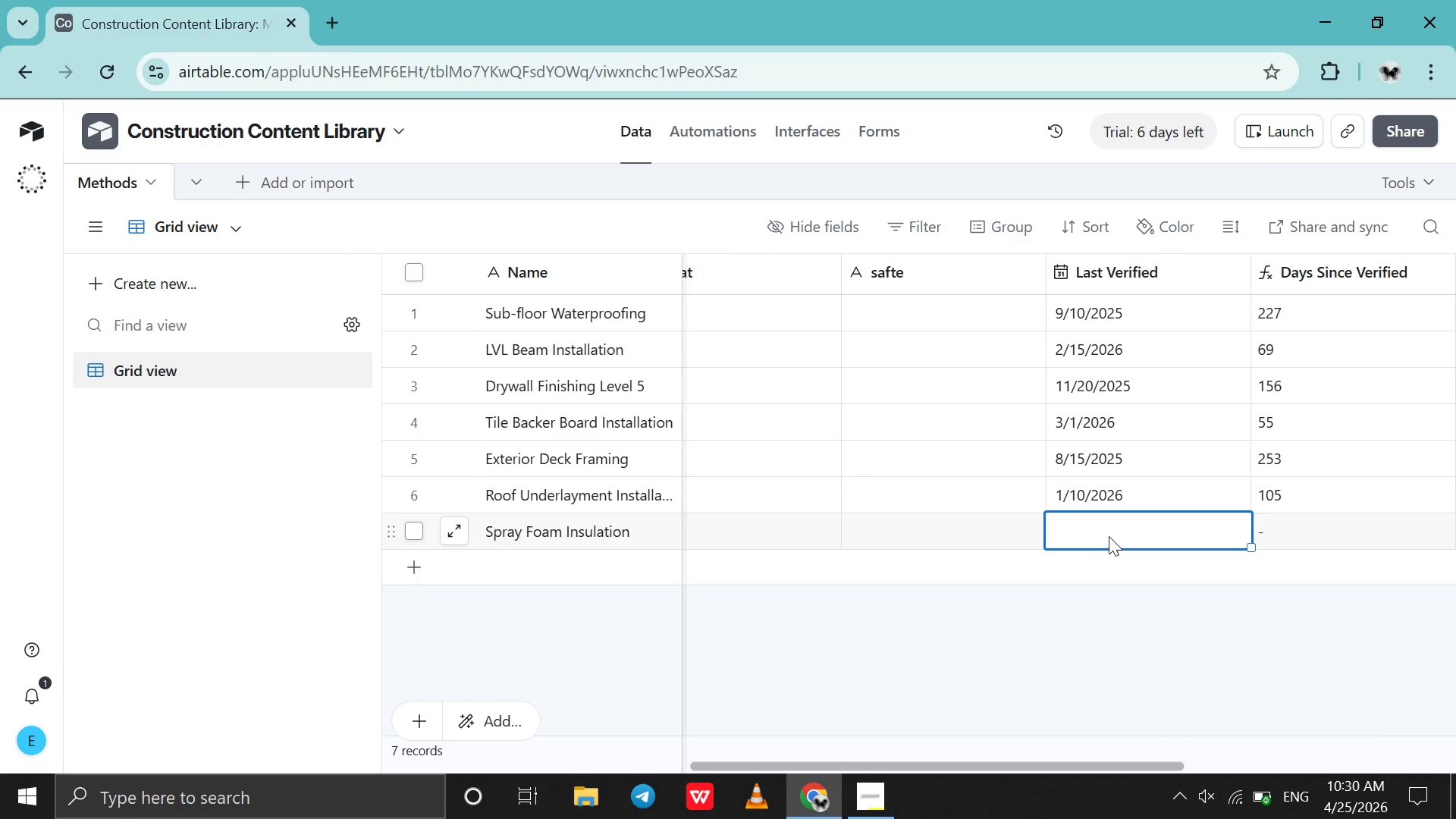 
double_click([1109, 536])
 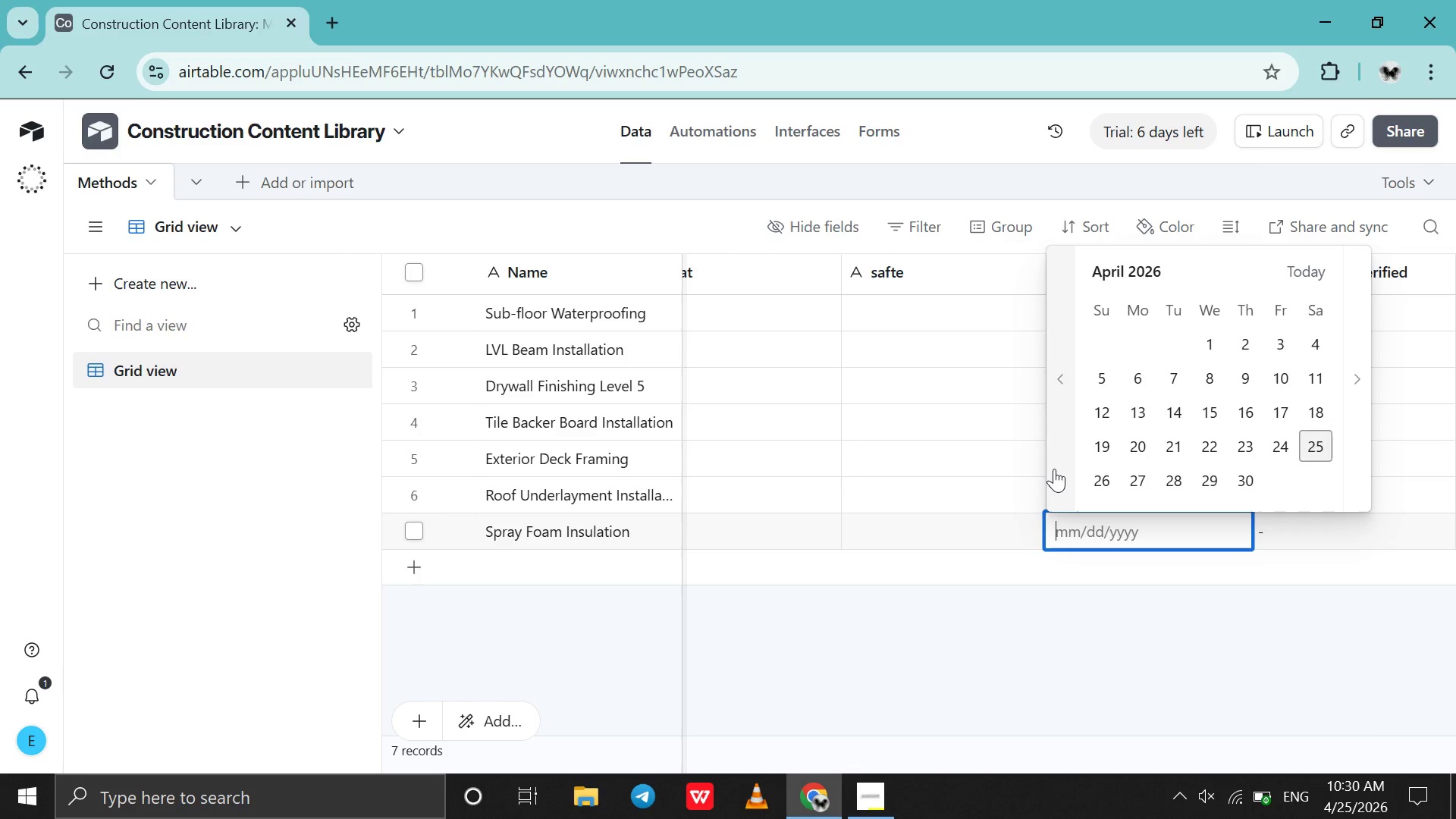 
double_click([1054, 469])
 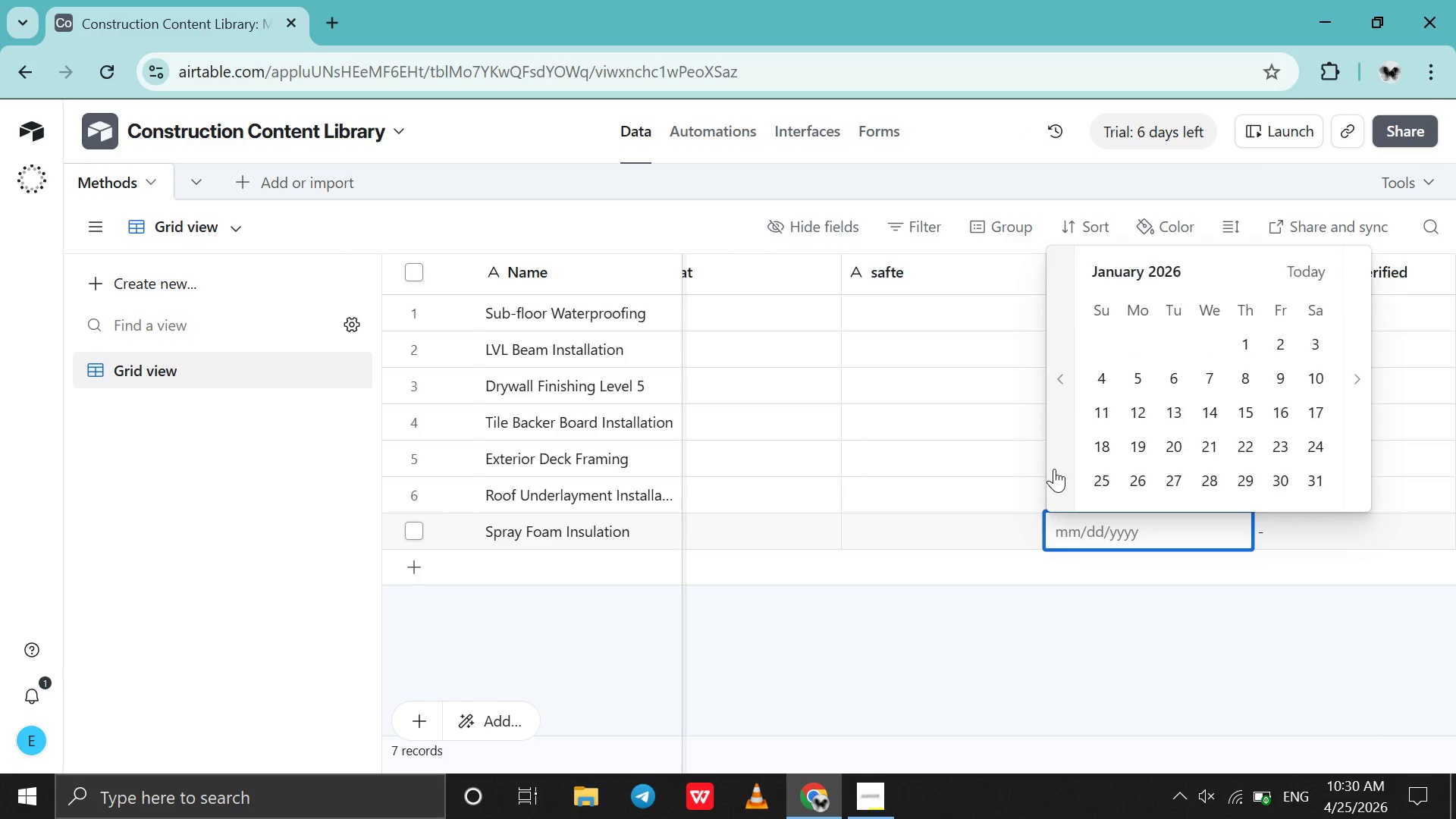 
triple_click([1054, 469])
 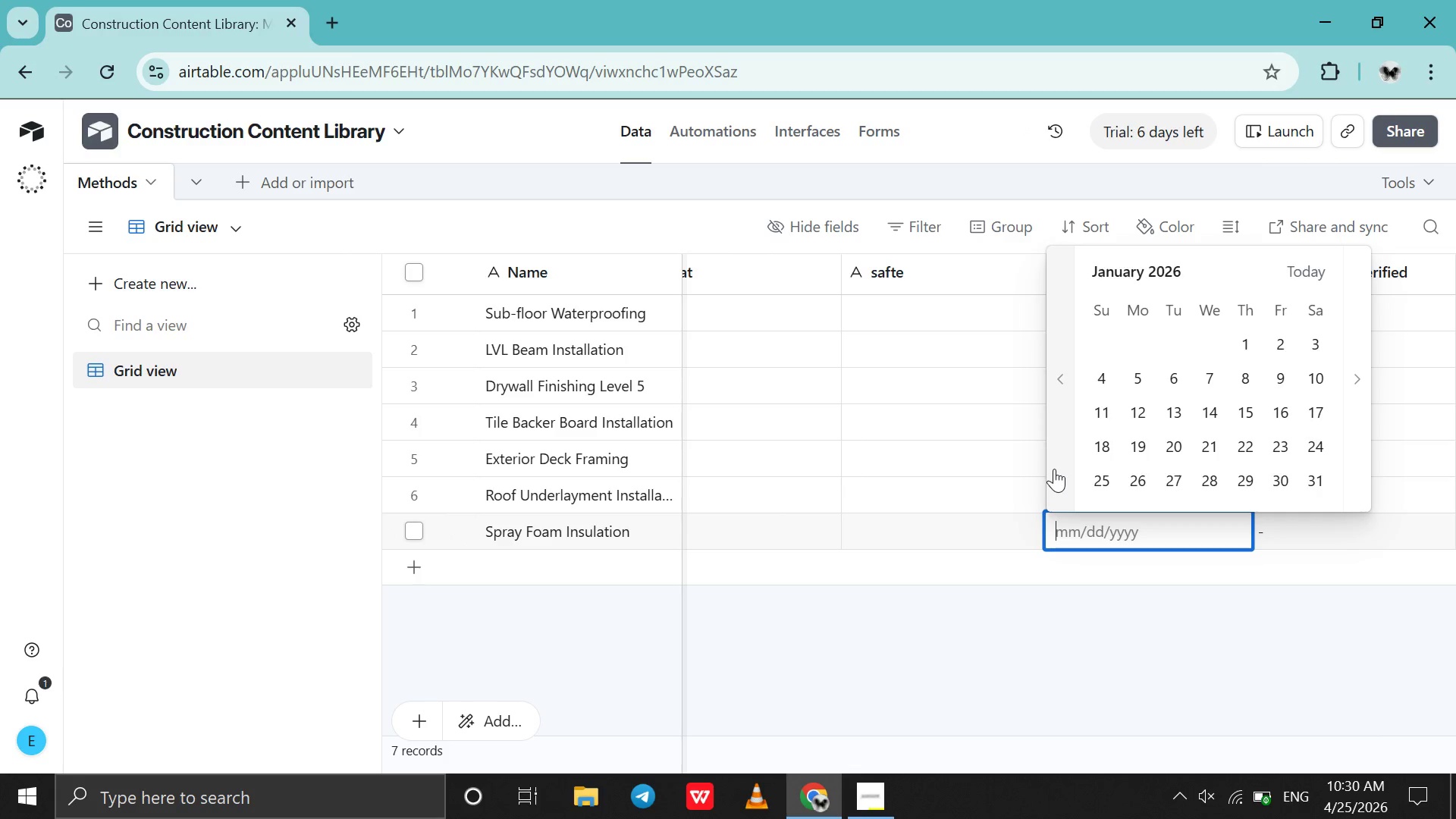 
triple_click([1054, 469])
 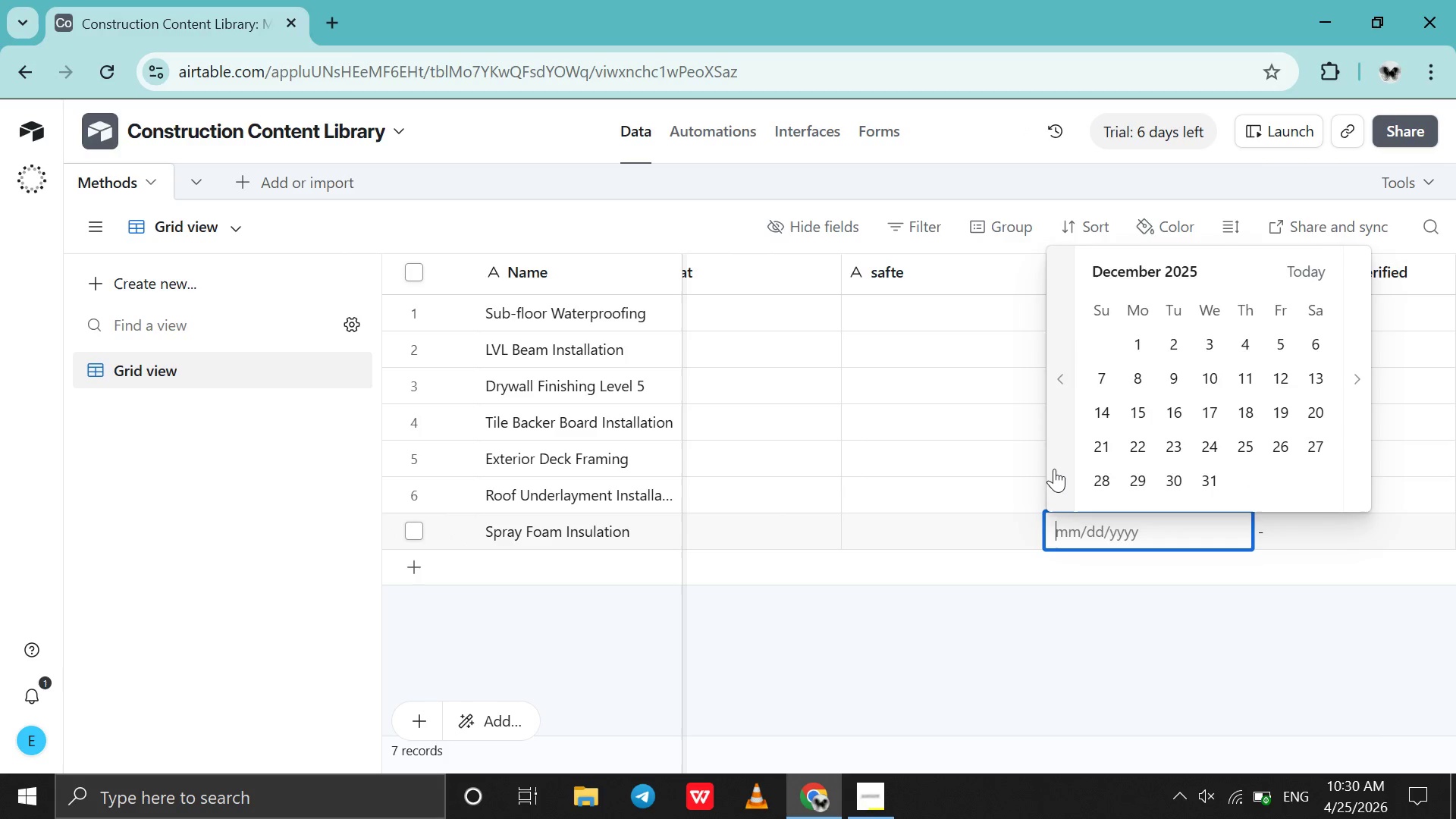 
triple_click([1054, 469])
 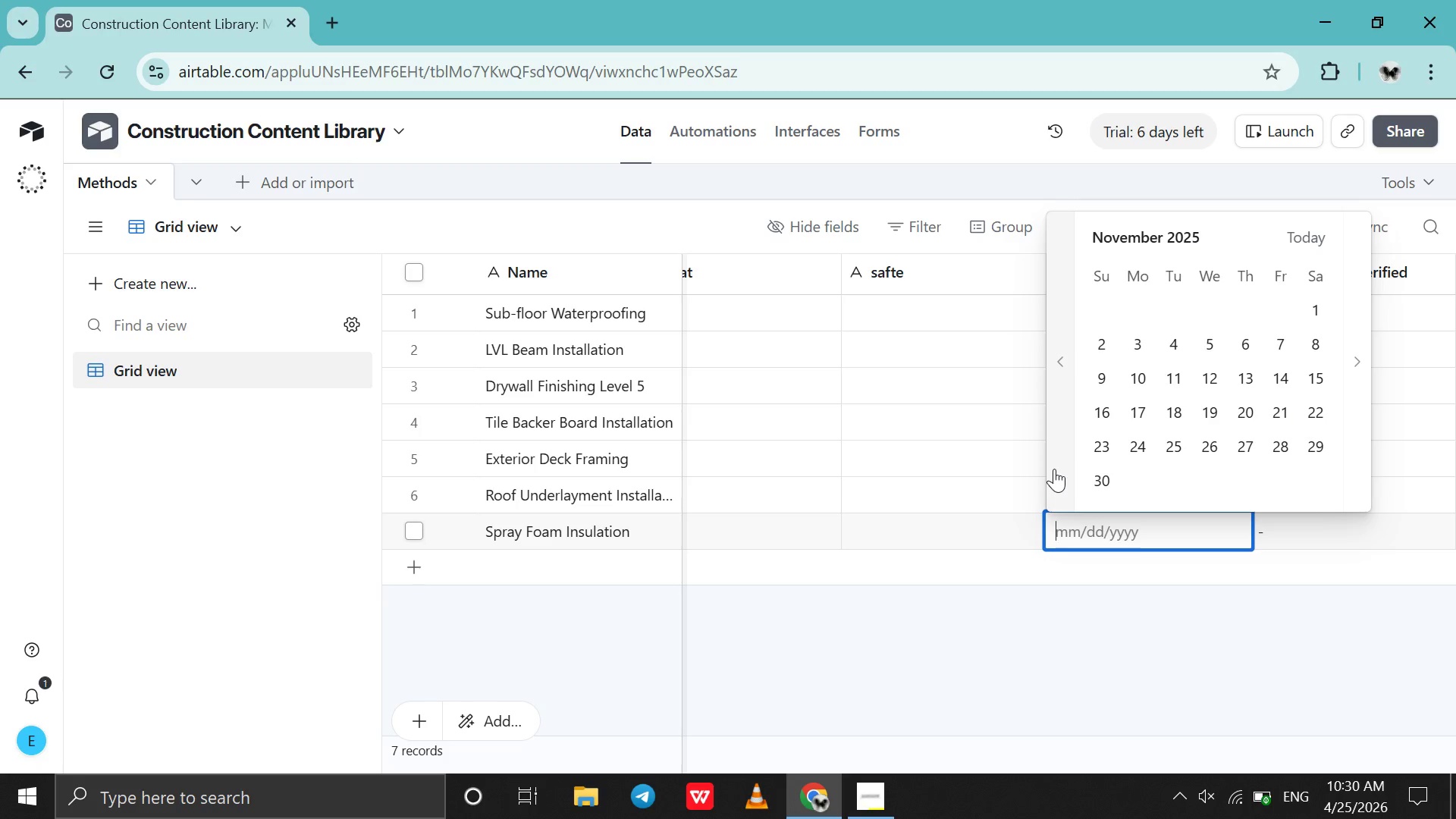 
left_click([1054, 469])
 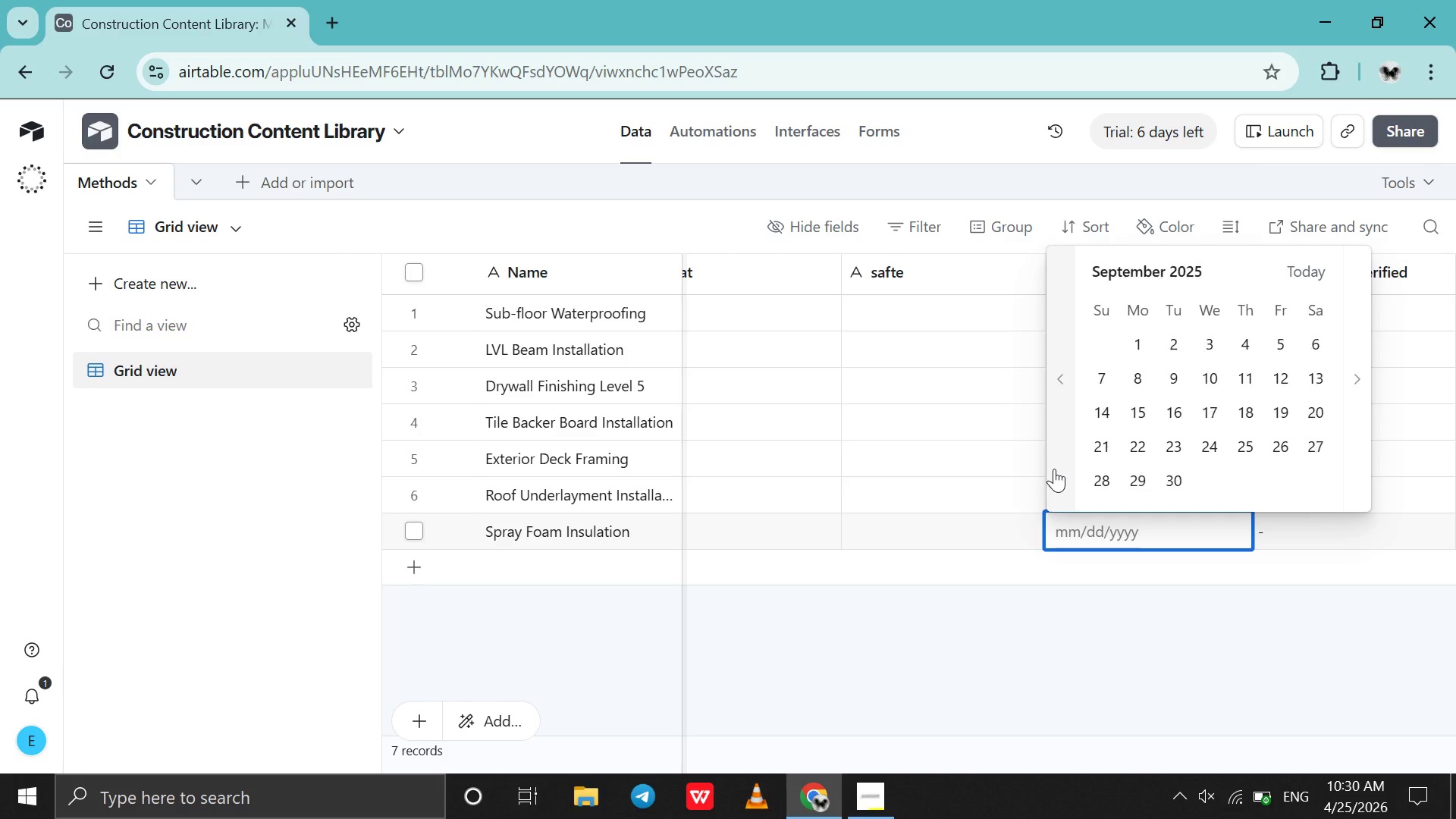 
double_click([1054, 469])
 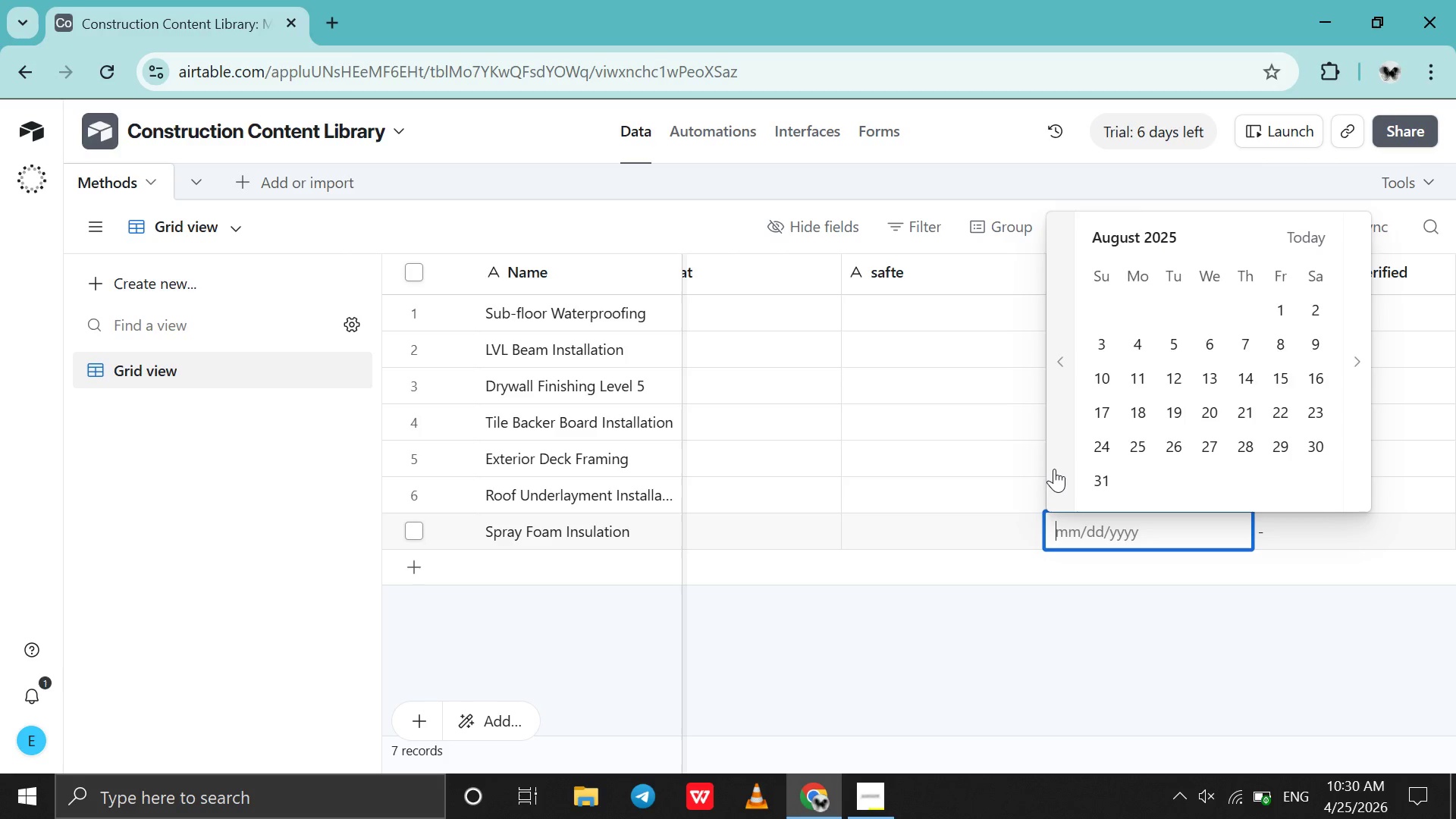 
triple_click([1054, 469])
 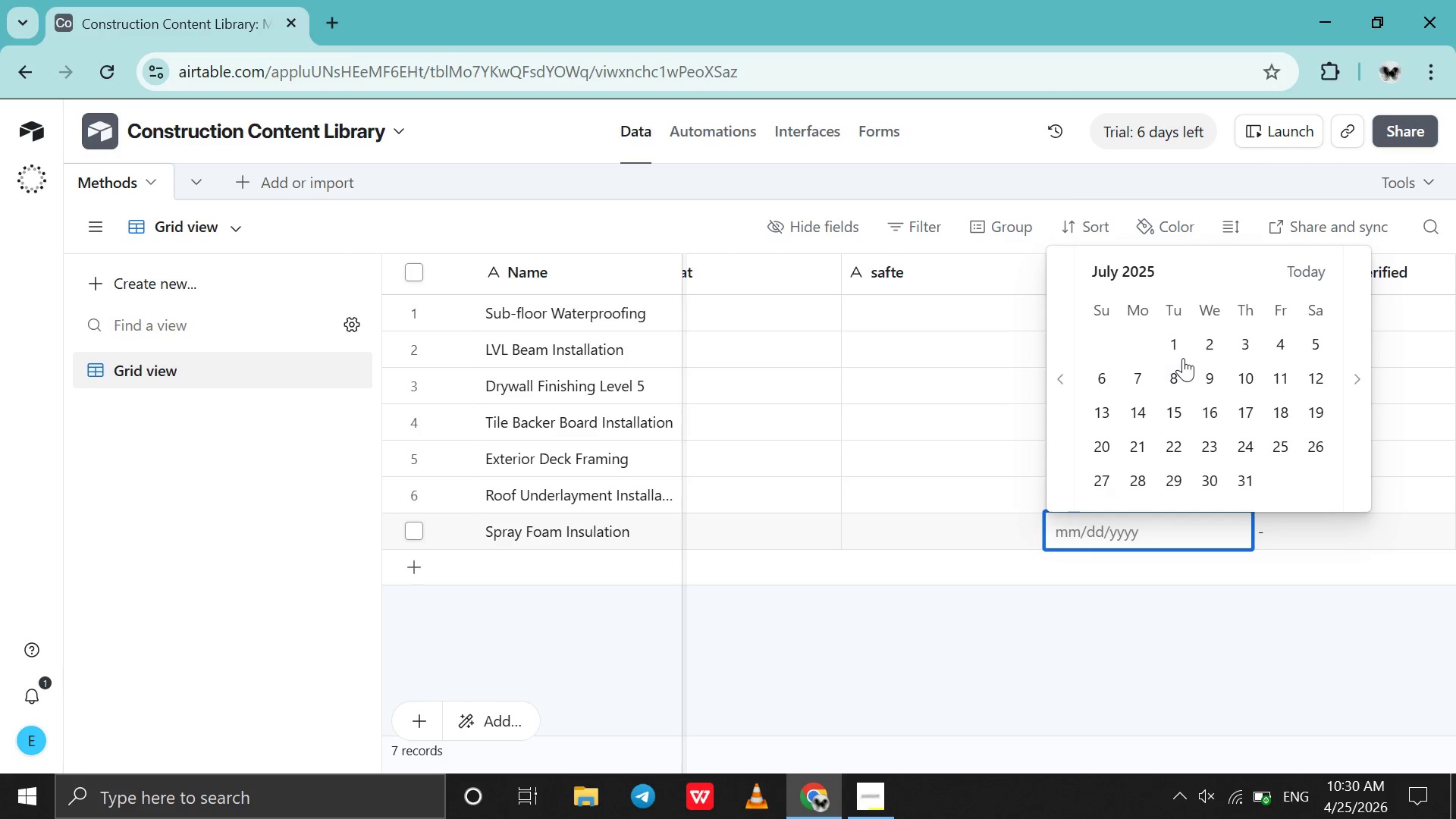 
left_click([1177, 350])
 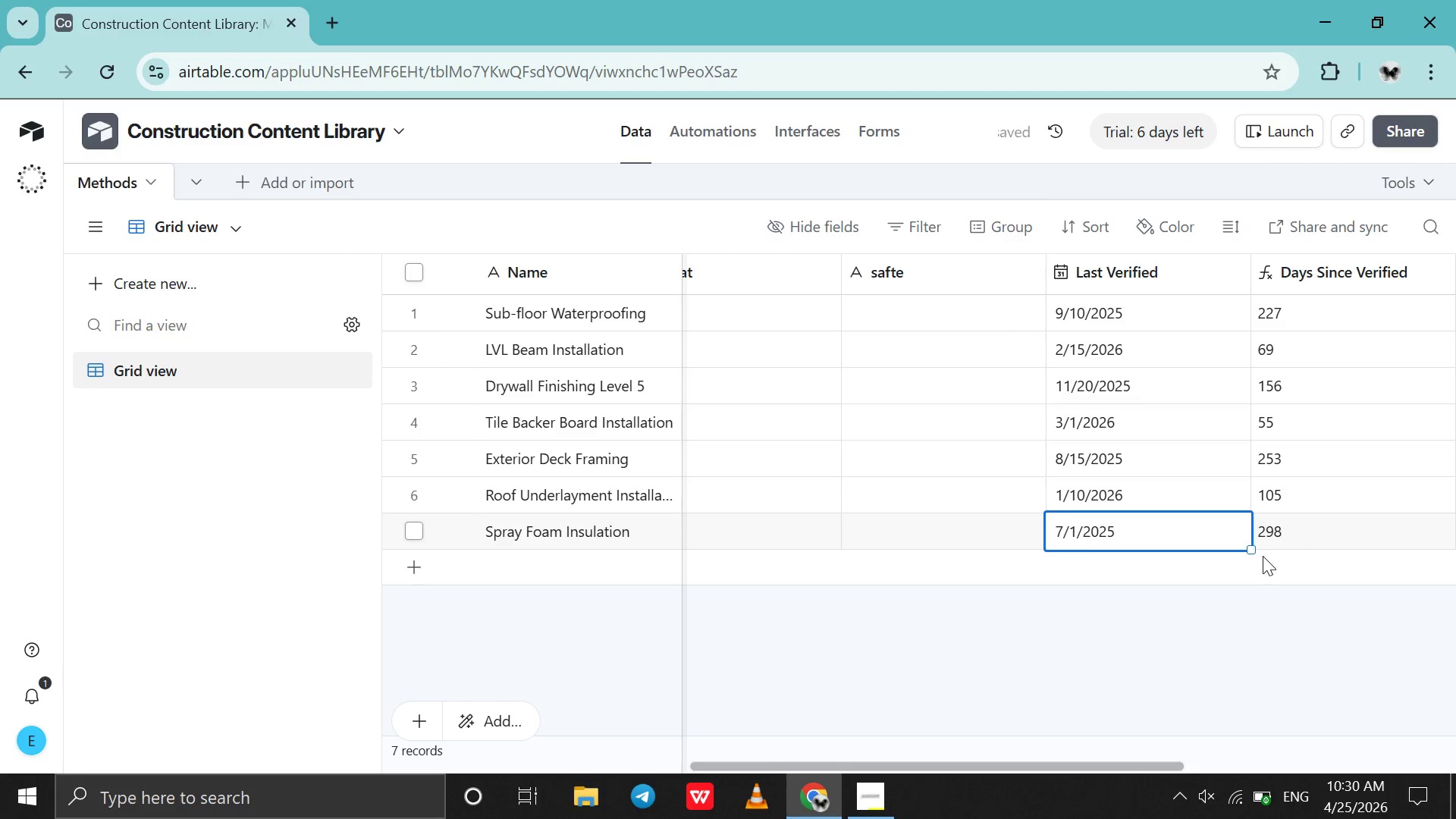 
scroll: coordinate [1263, 556], scroll_direction: down, amount: 2.0
 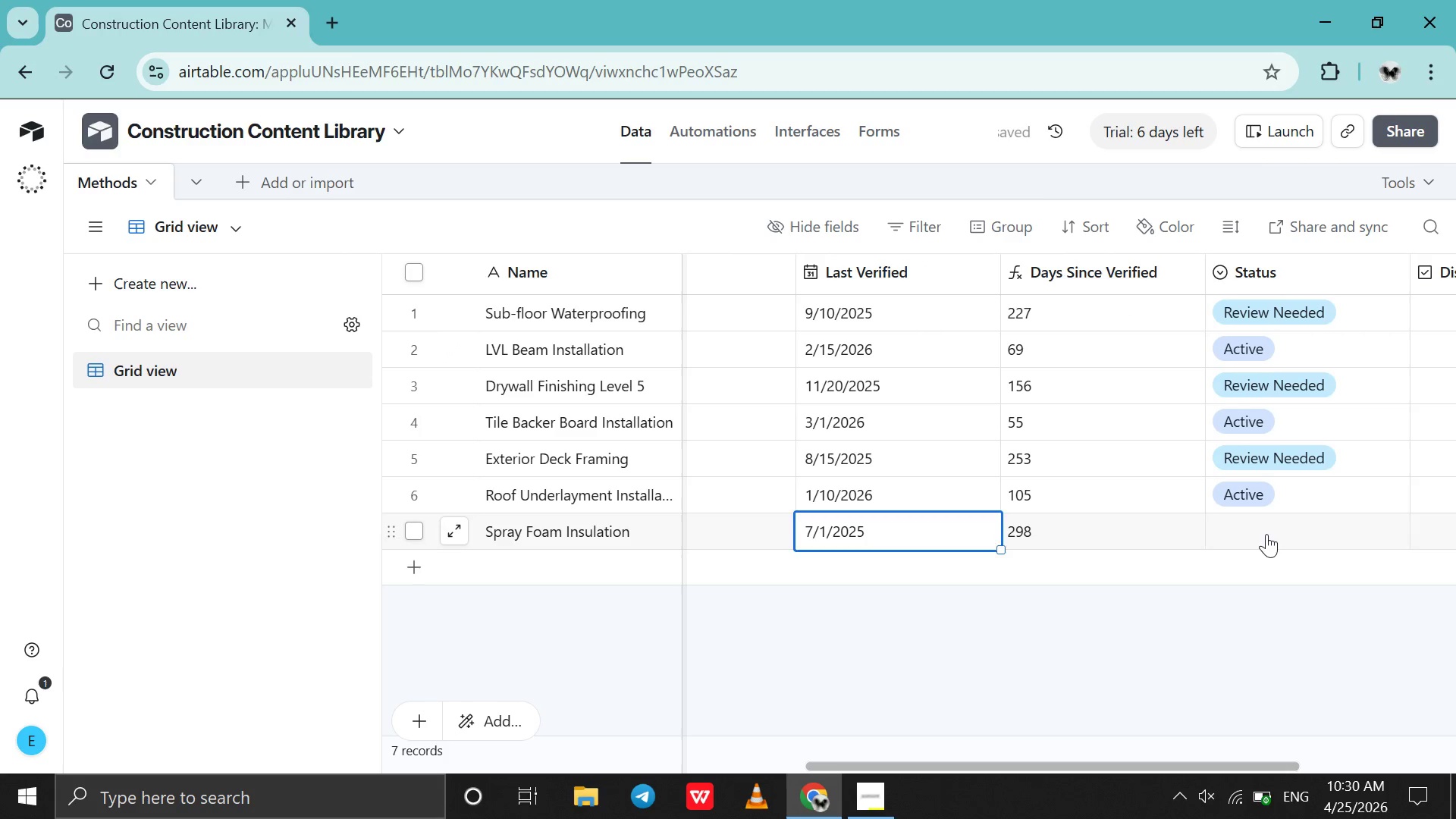 
double_click([1266, 534])
 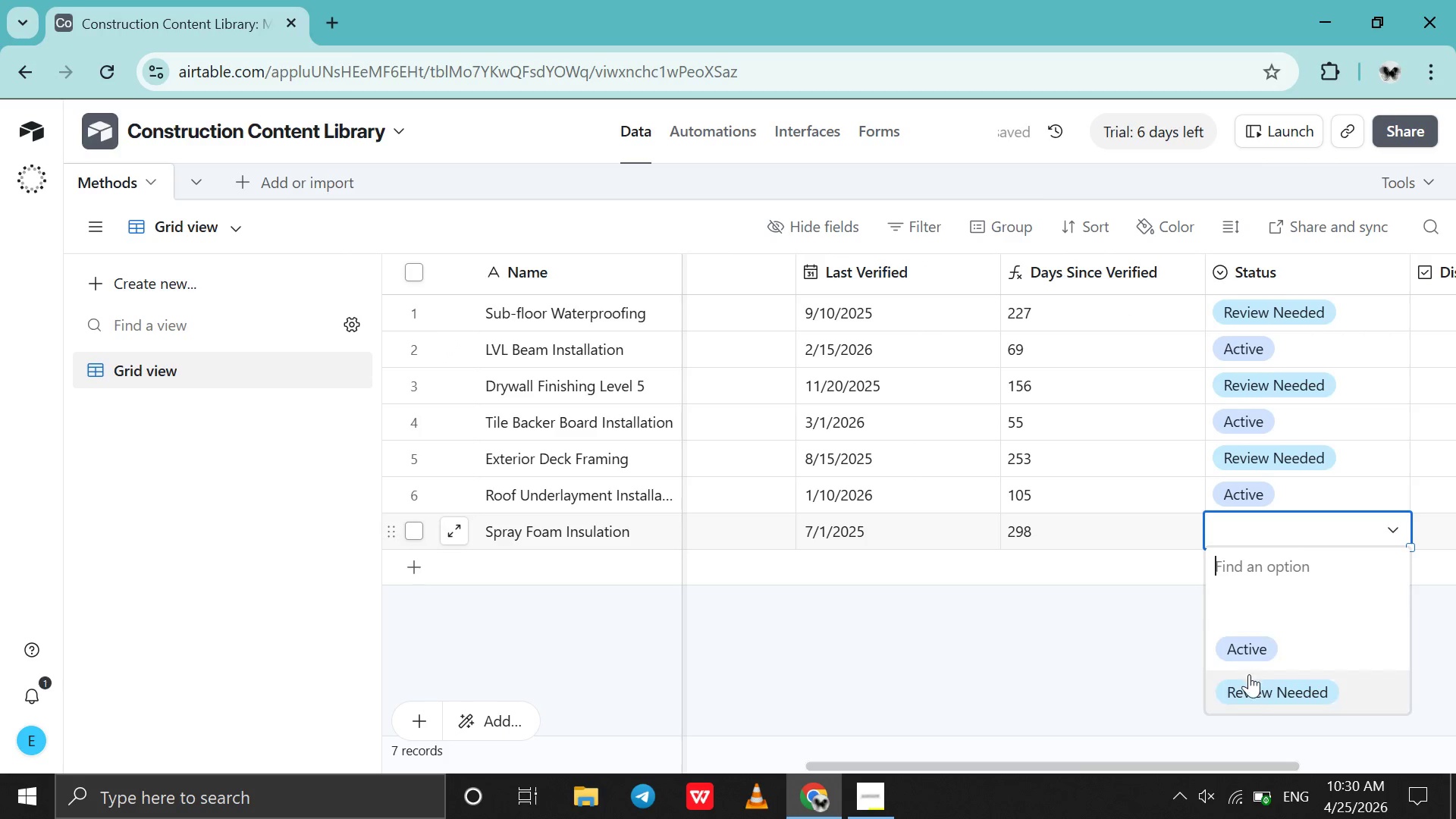 
left_click([1249, 680])
 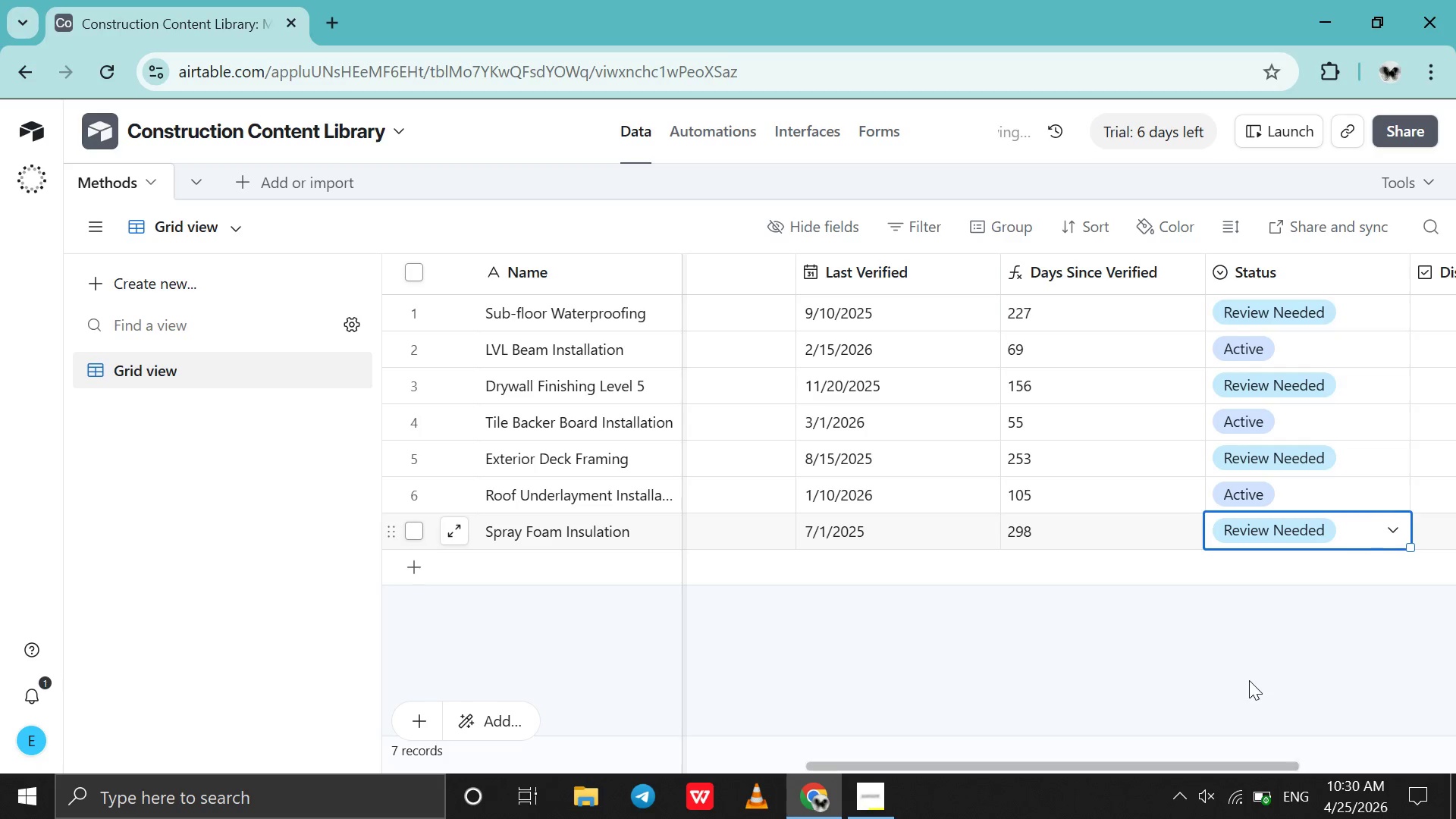 
scroll: coordinate [1249, 680], scroll_direction: up, amount: 19.0
 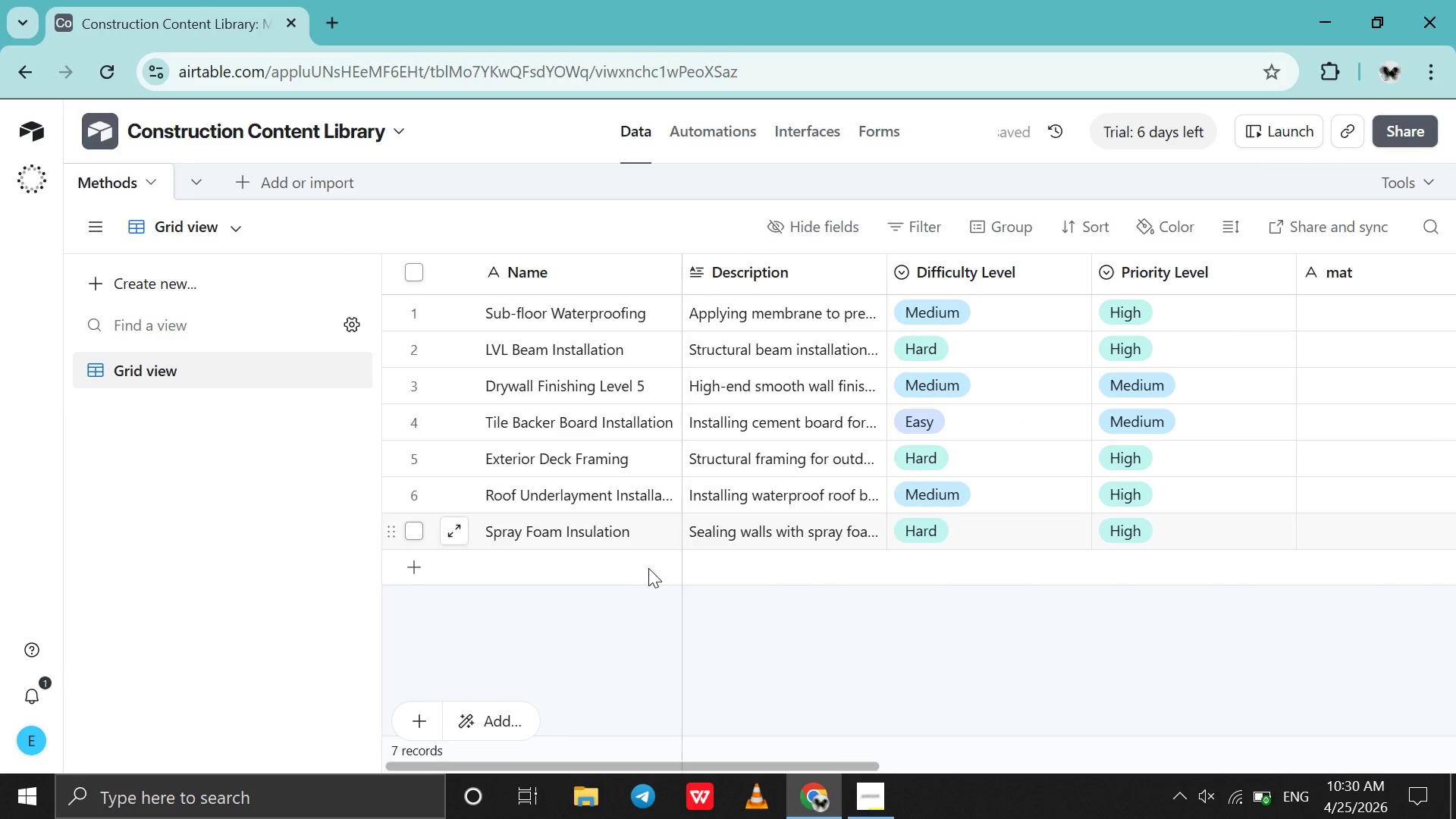 
left_click([648, 568])
 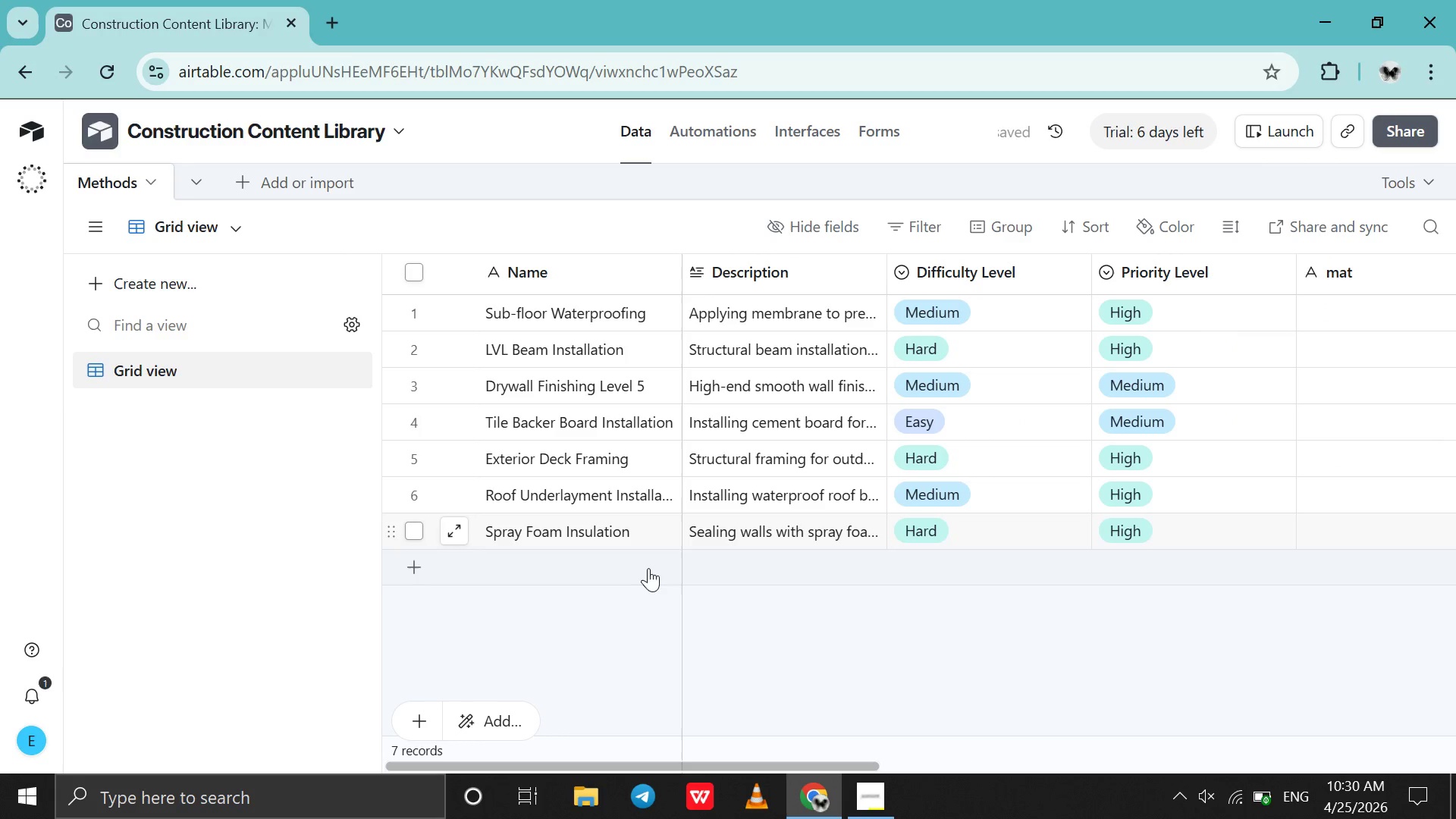 
double_click([648, 568])
 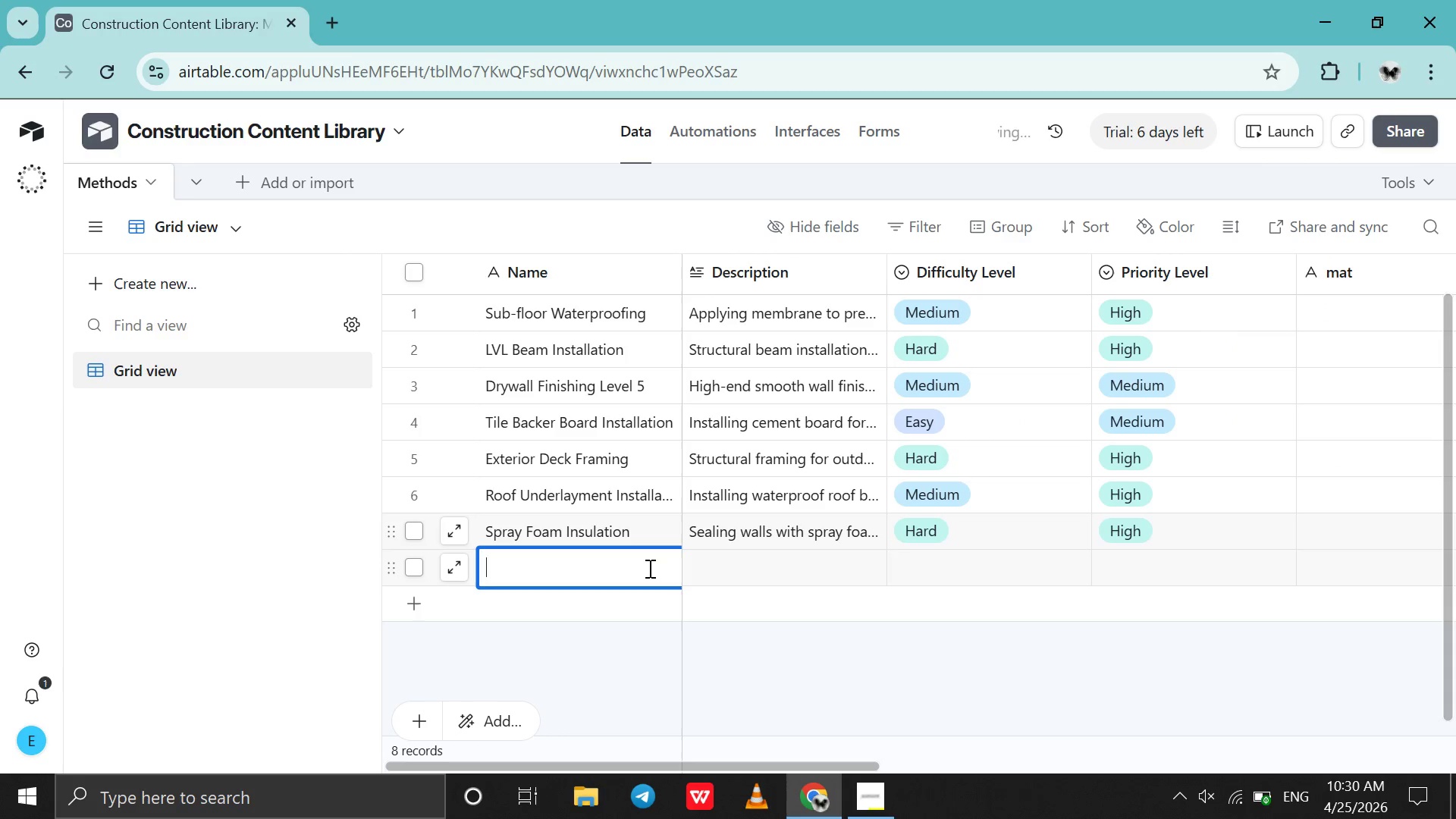 
type(Interior Trim Installation )
 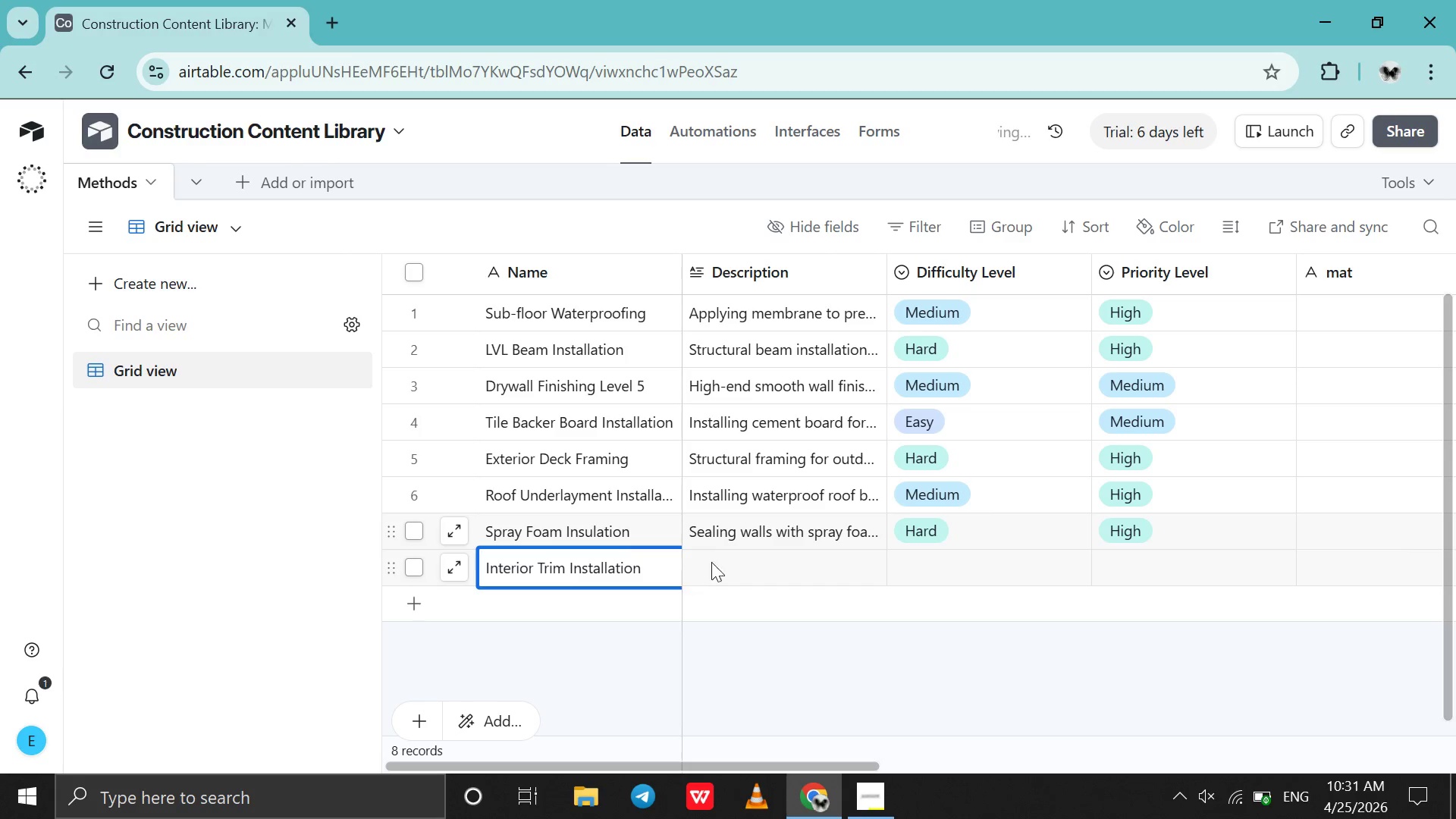 
double_click([726, 560])
 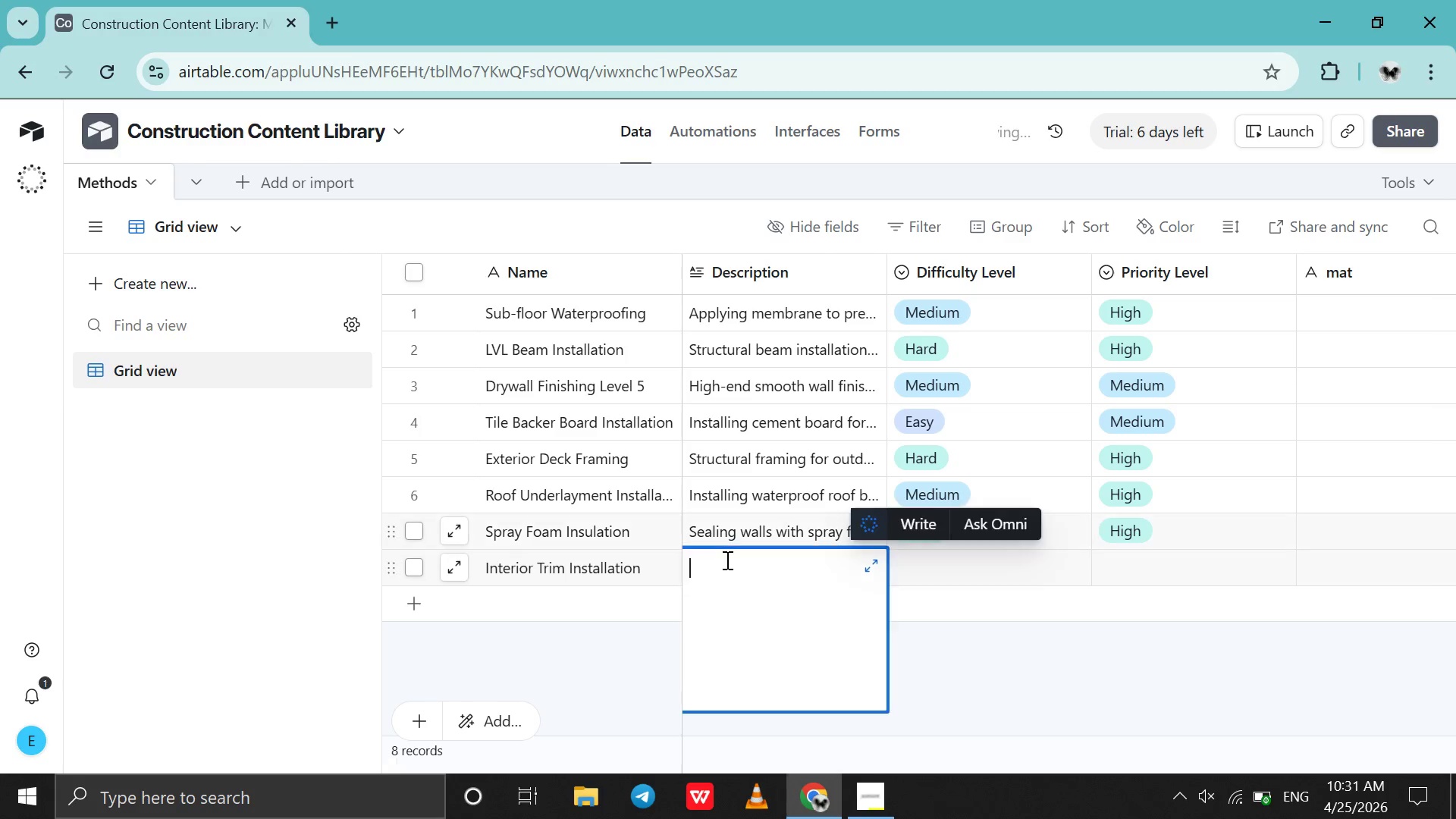 
triple_click([726, 560])
 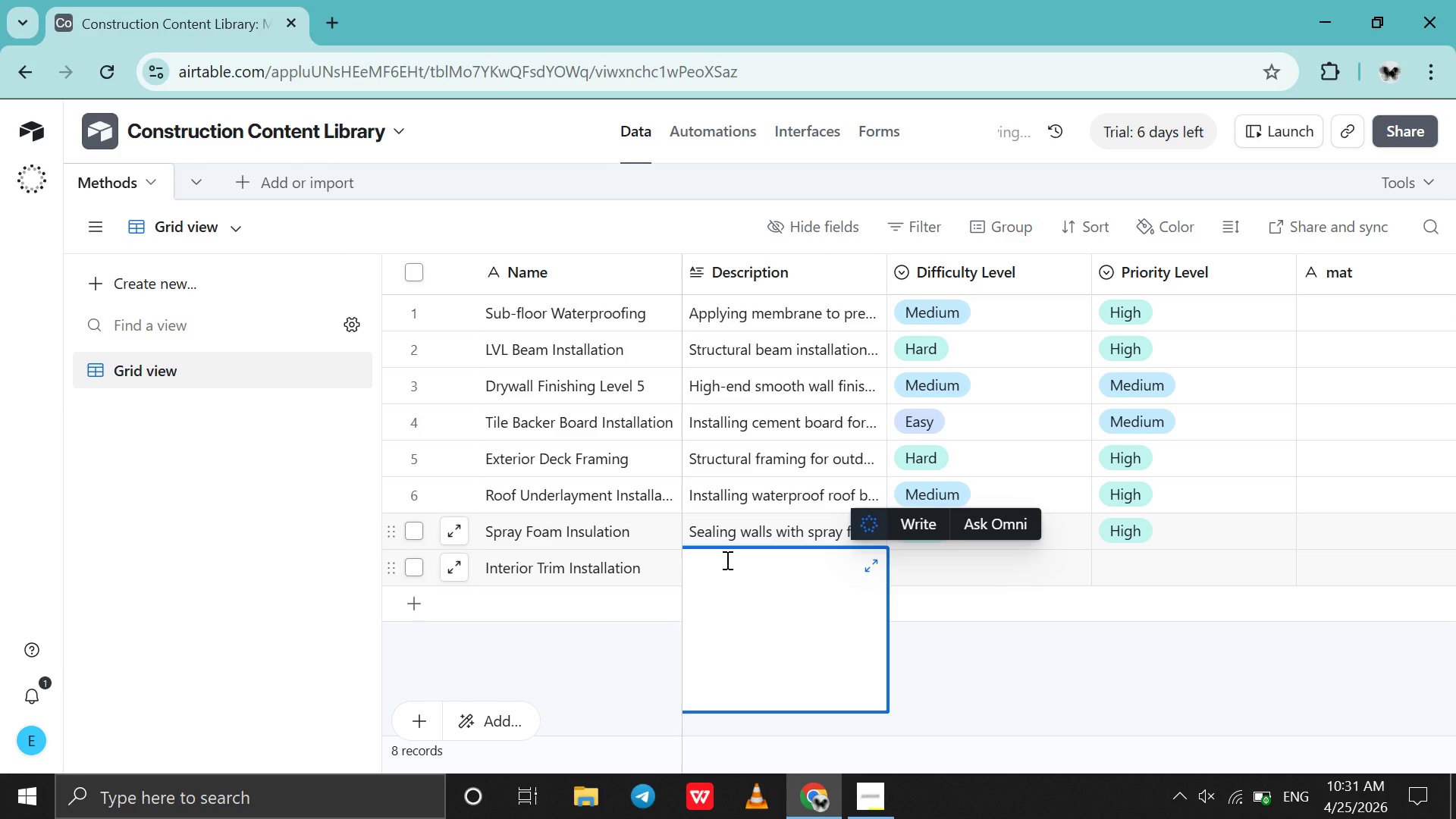 
type(Installing decorative trims and moldings)
 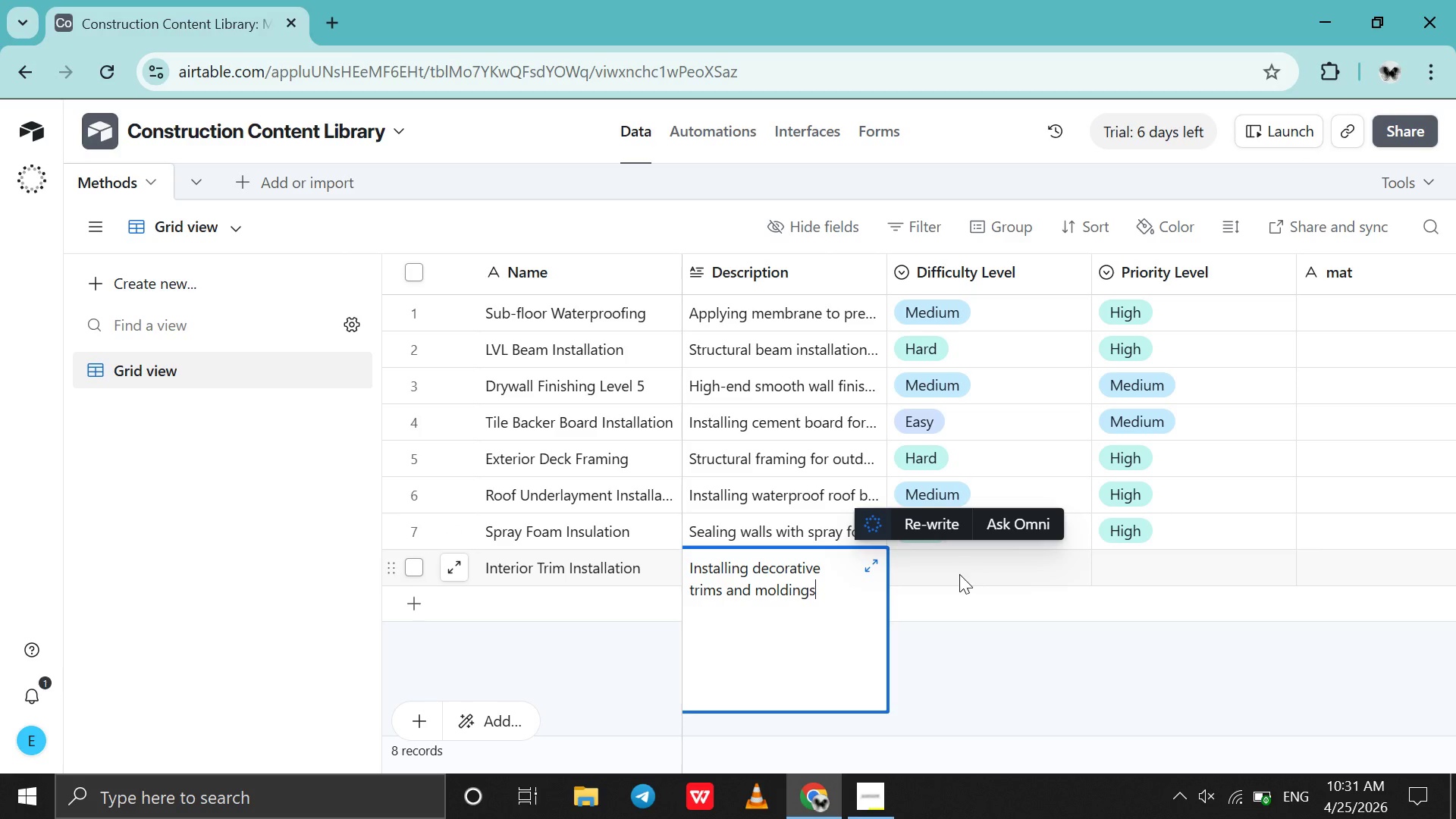 
double_click([959, 574])
 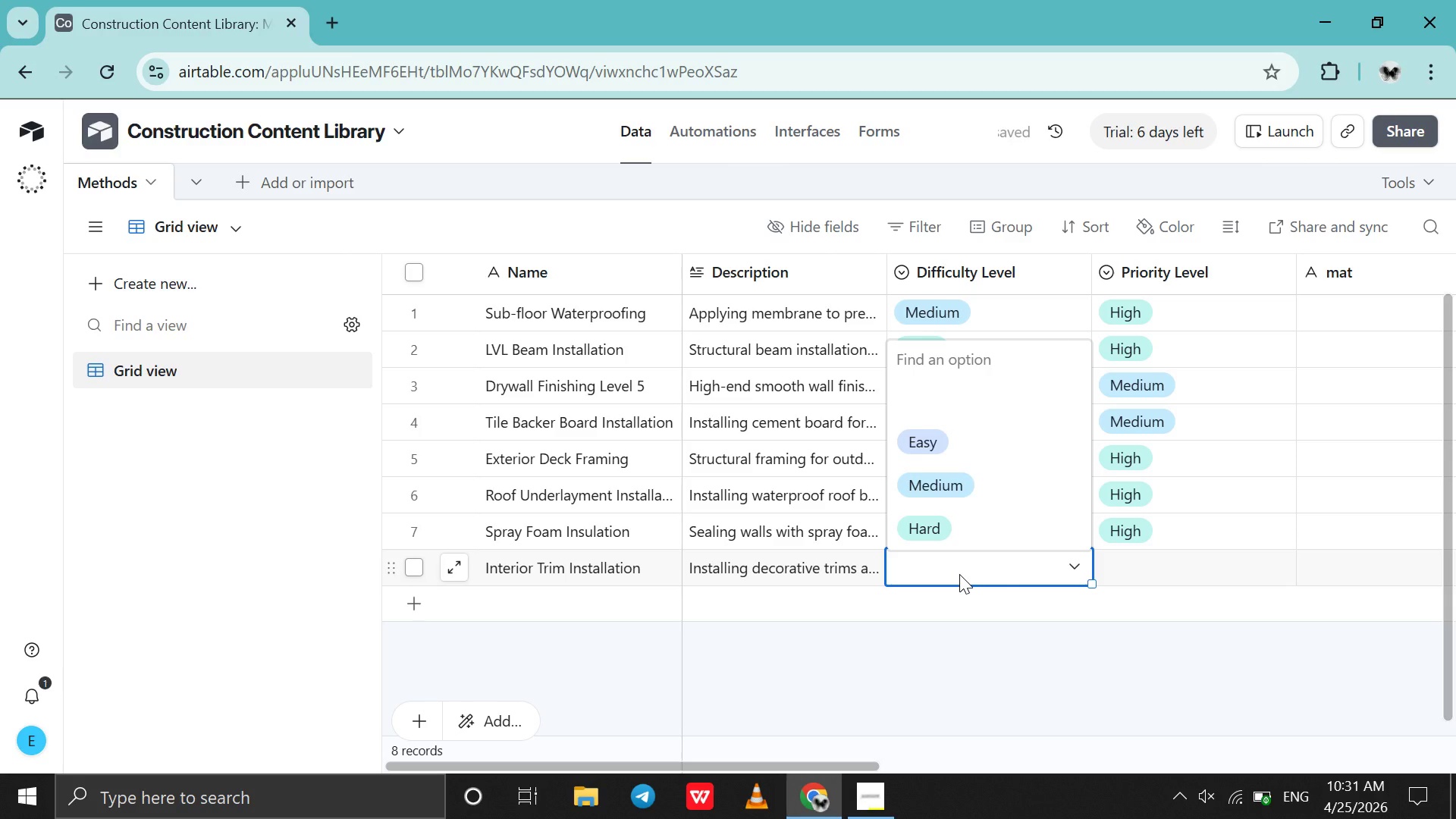 
left_click([959, 574])
 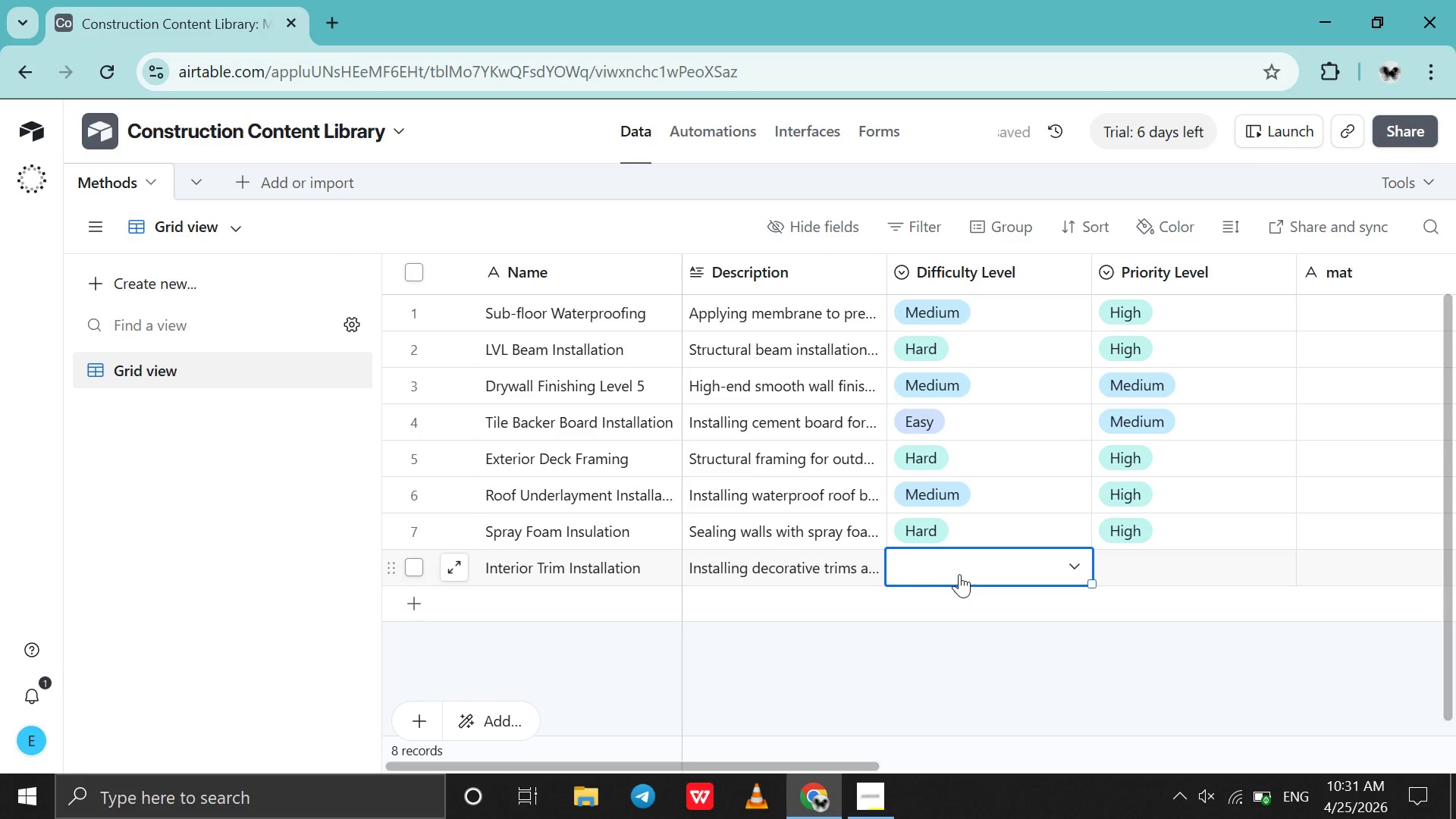 
left_click([959, 574])
 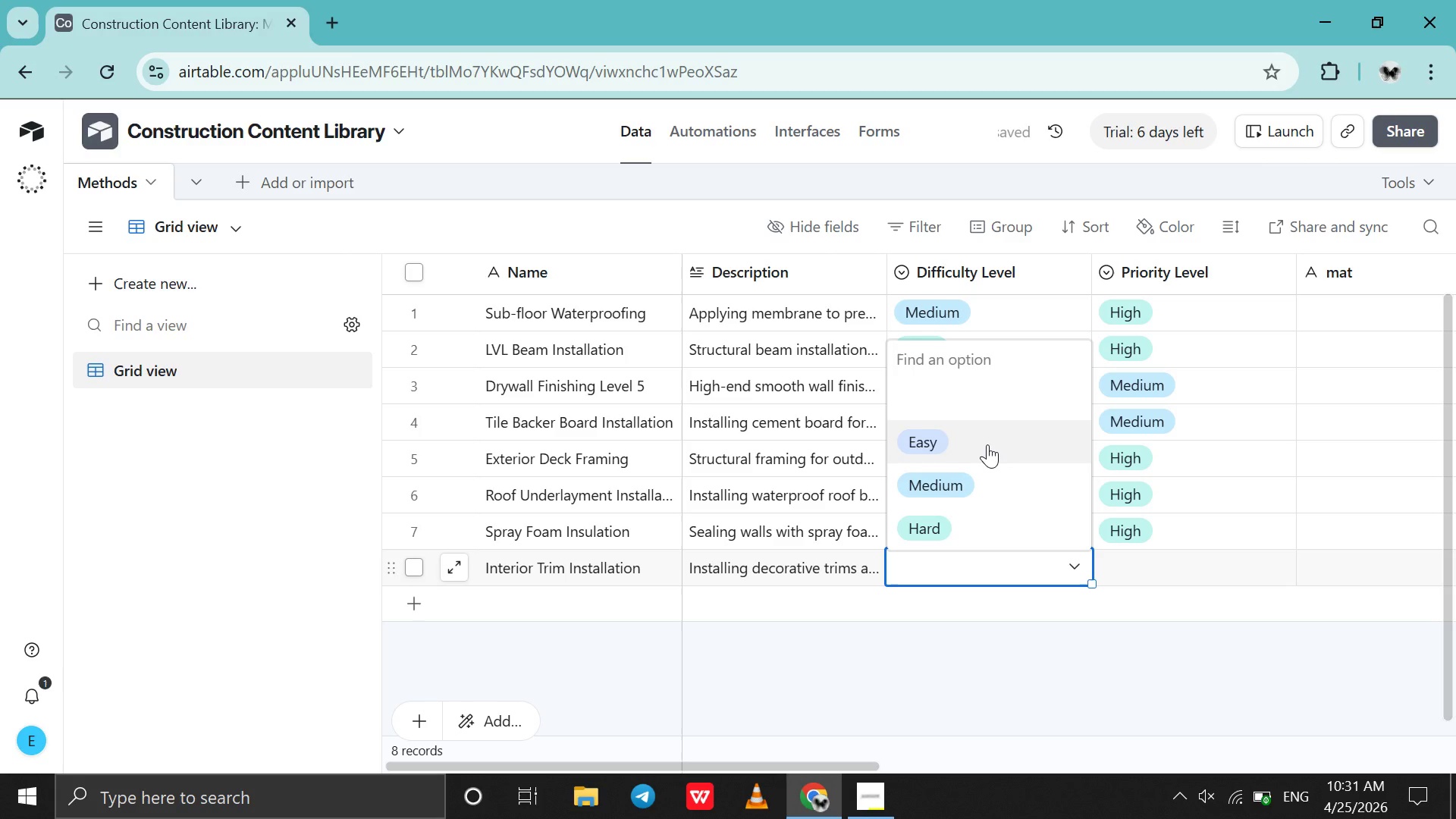 
left_click([987, 444])
 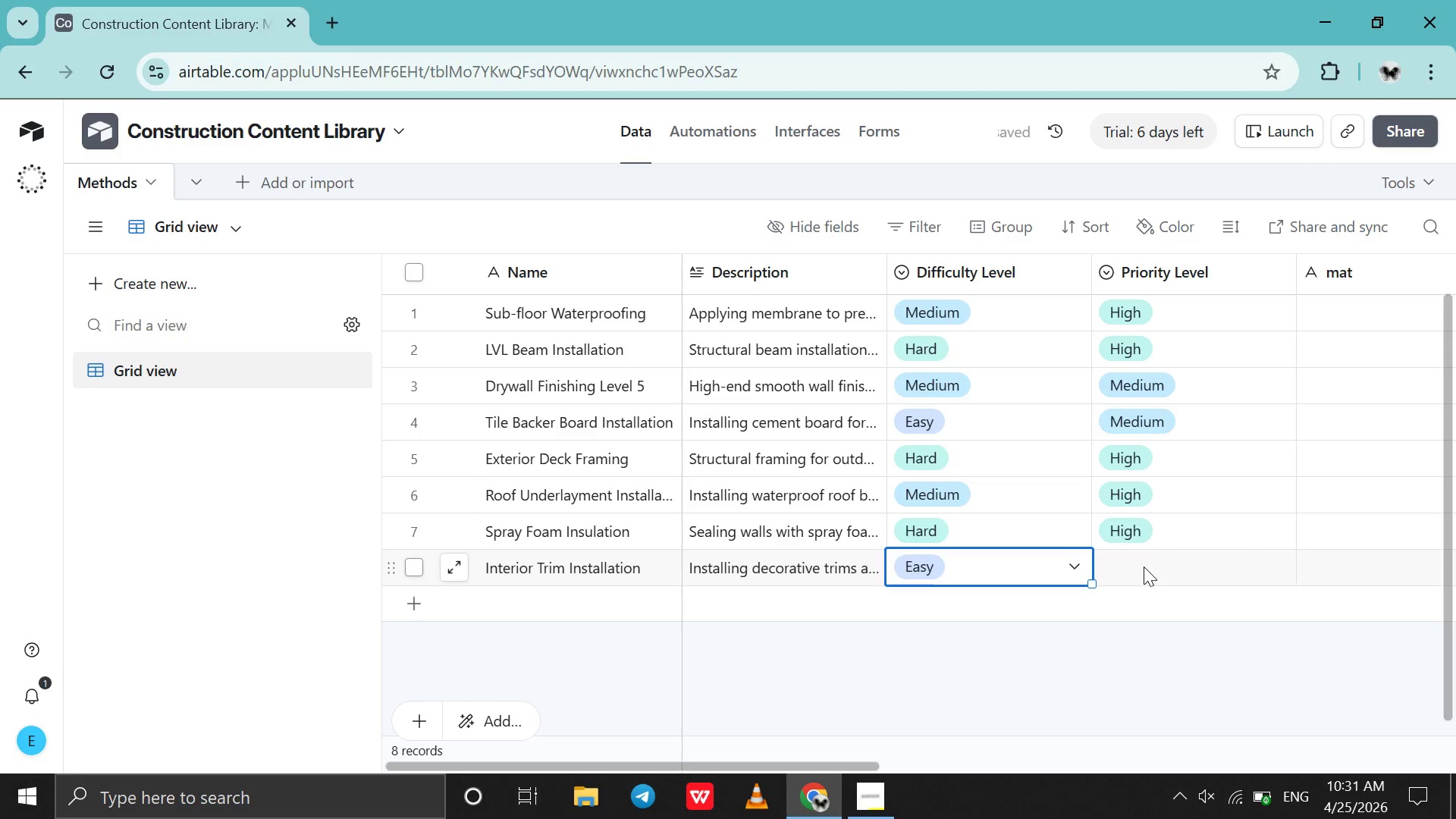 
double_click([1144, 566])
 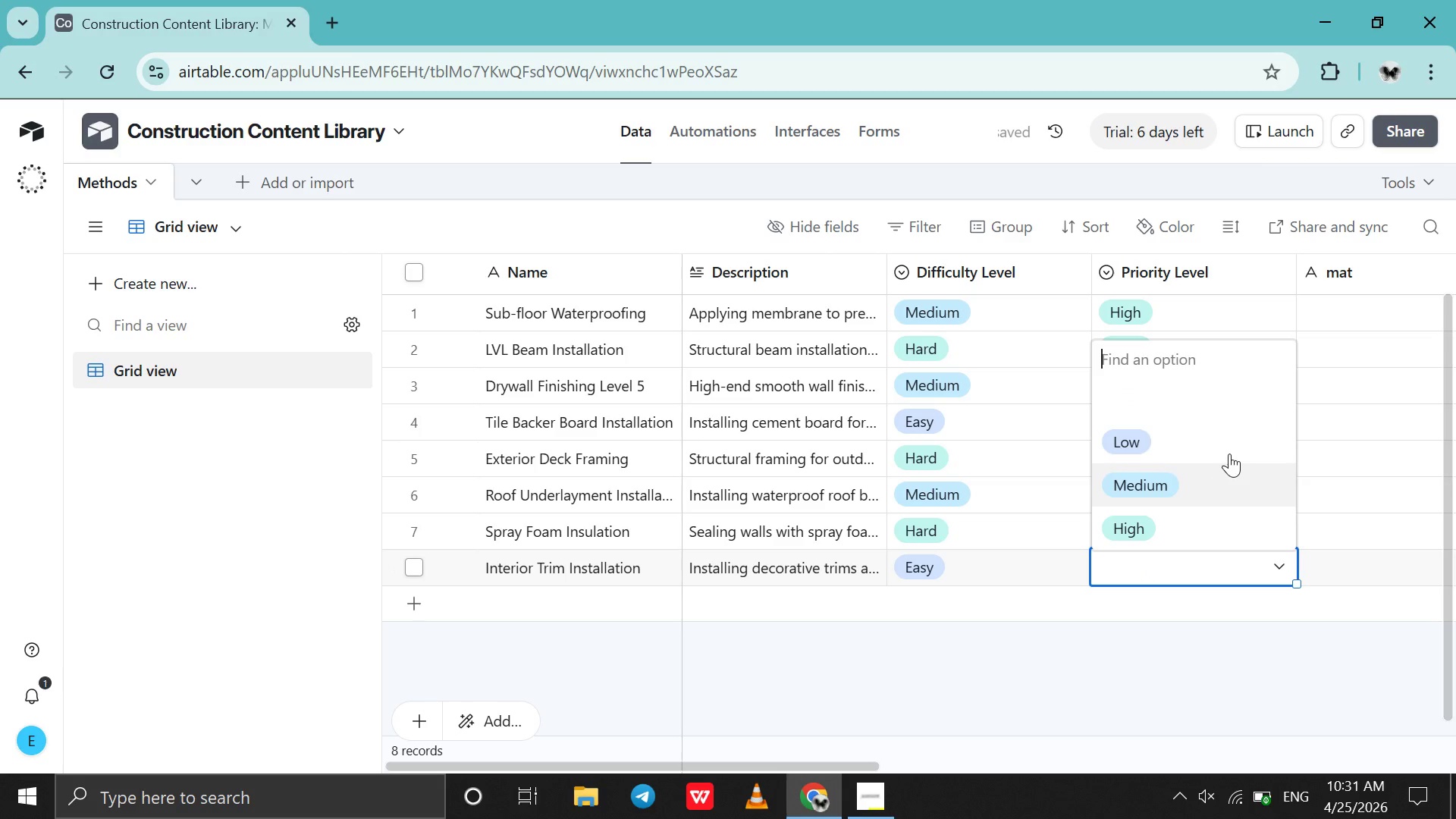 
left_click([1236, 441])
 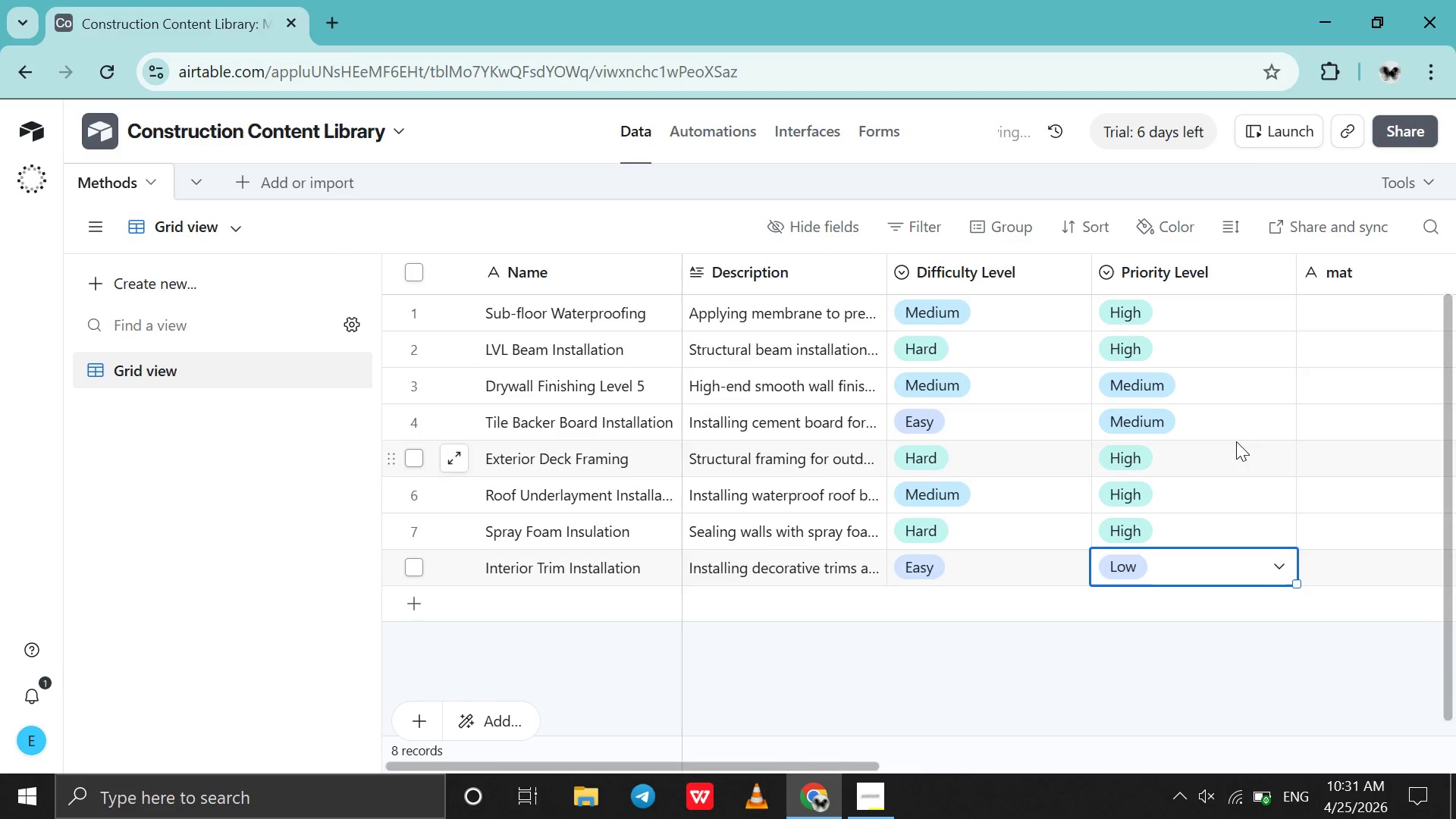 
scroll: coordinate [1241, 567], scroll_direction: down, amount: 7.0
 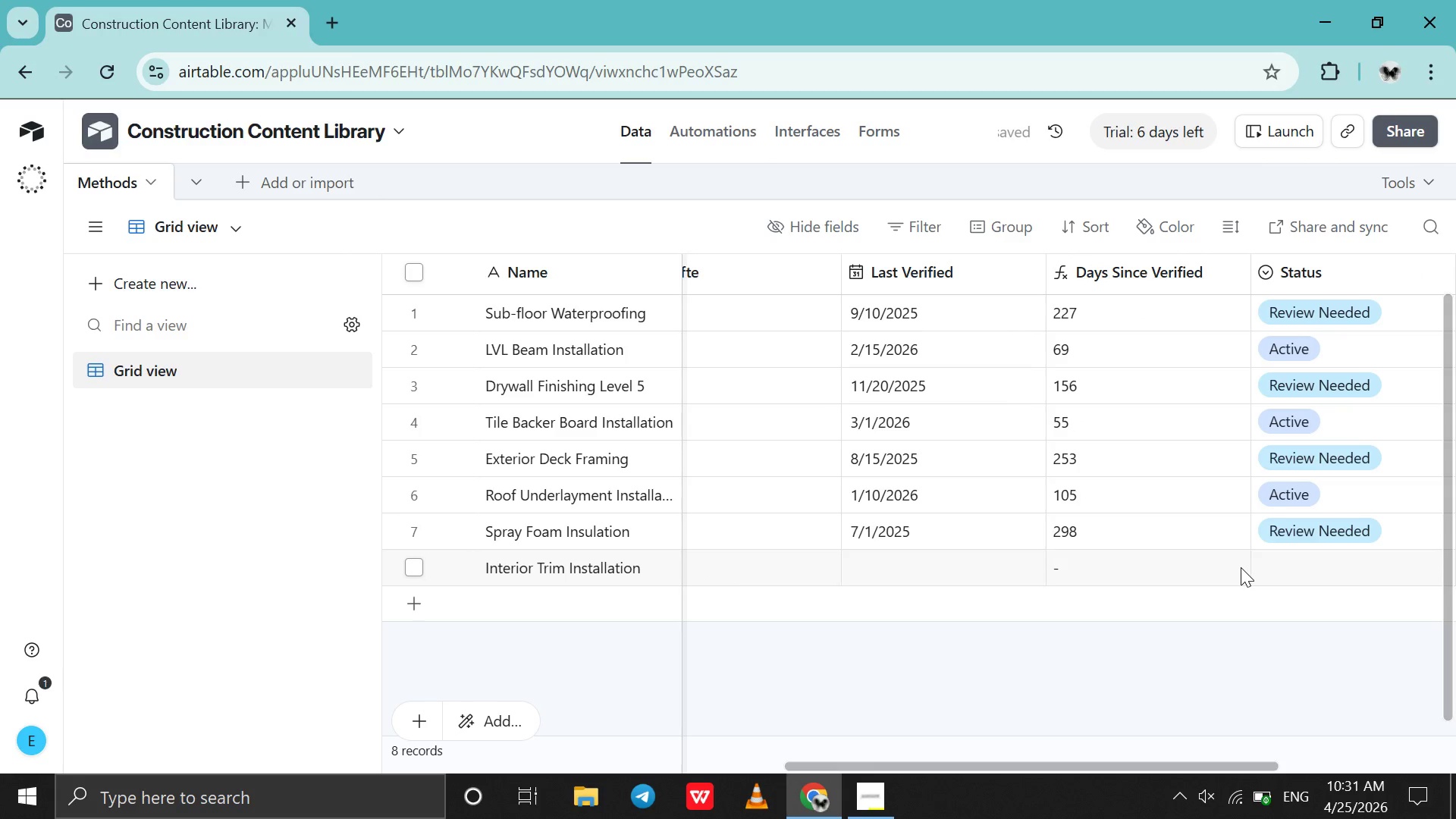 
scroll: coordinate [1241, 567], scroll_direction: none, amount: 0.0
 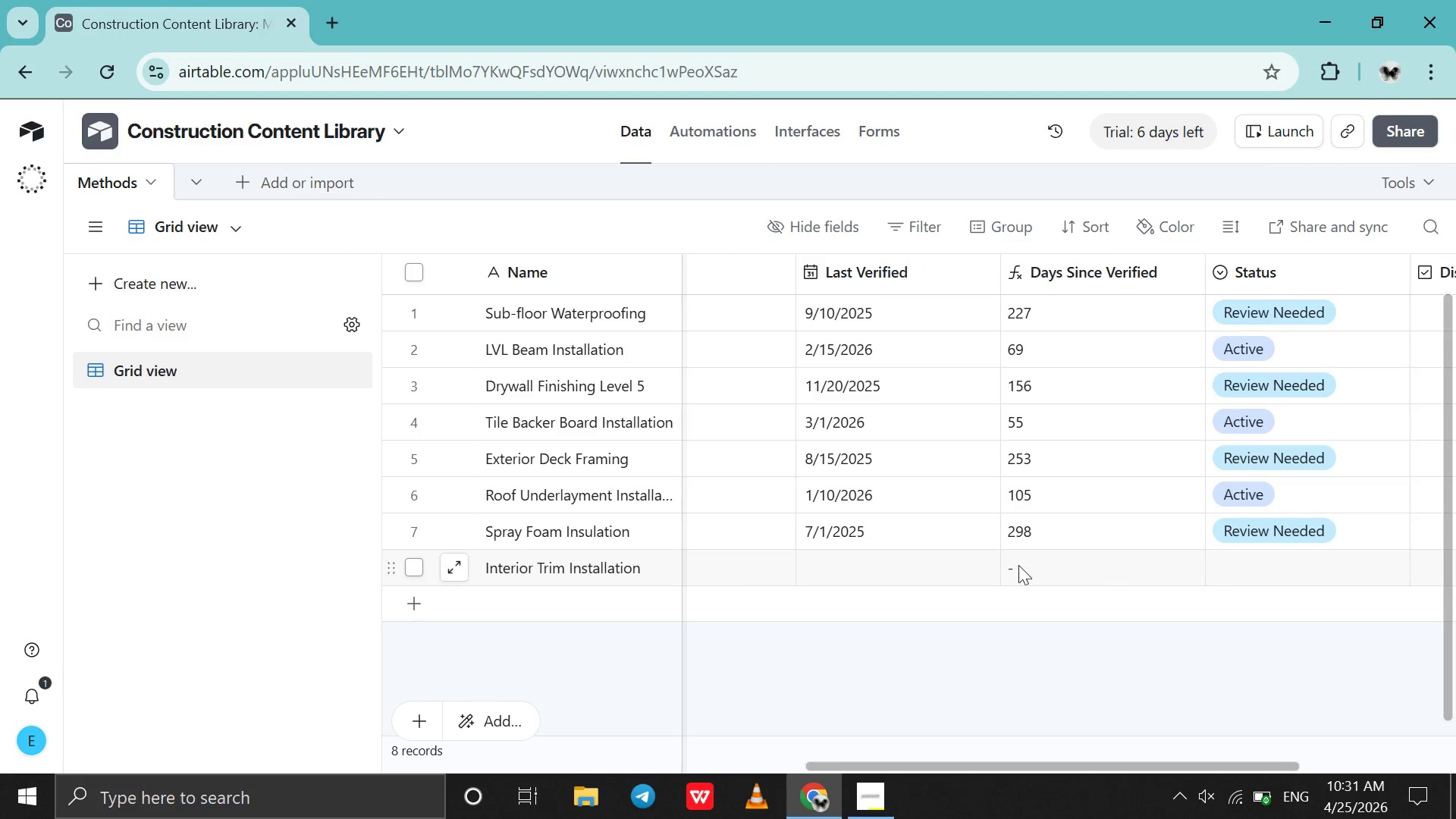 
double_click([930, 566])
 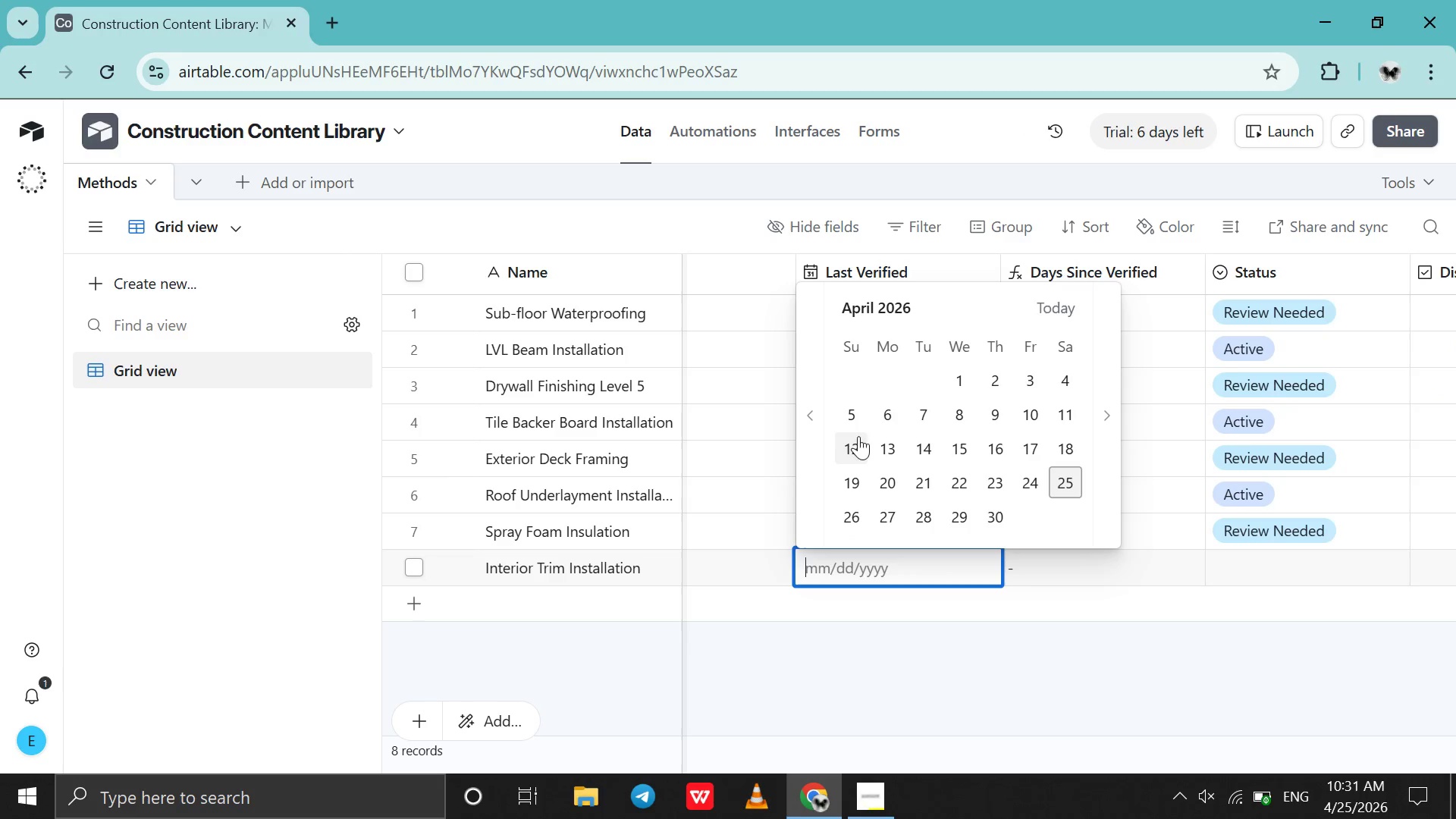 
left_click([990, 375])
 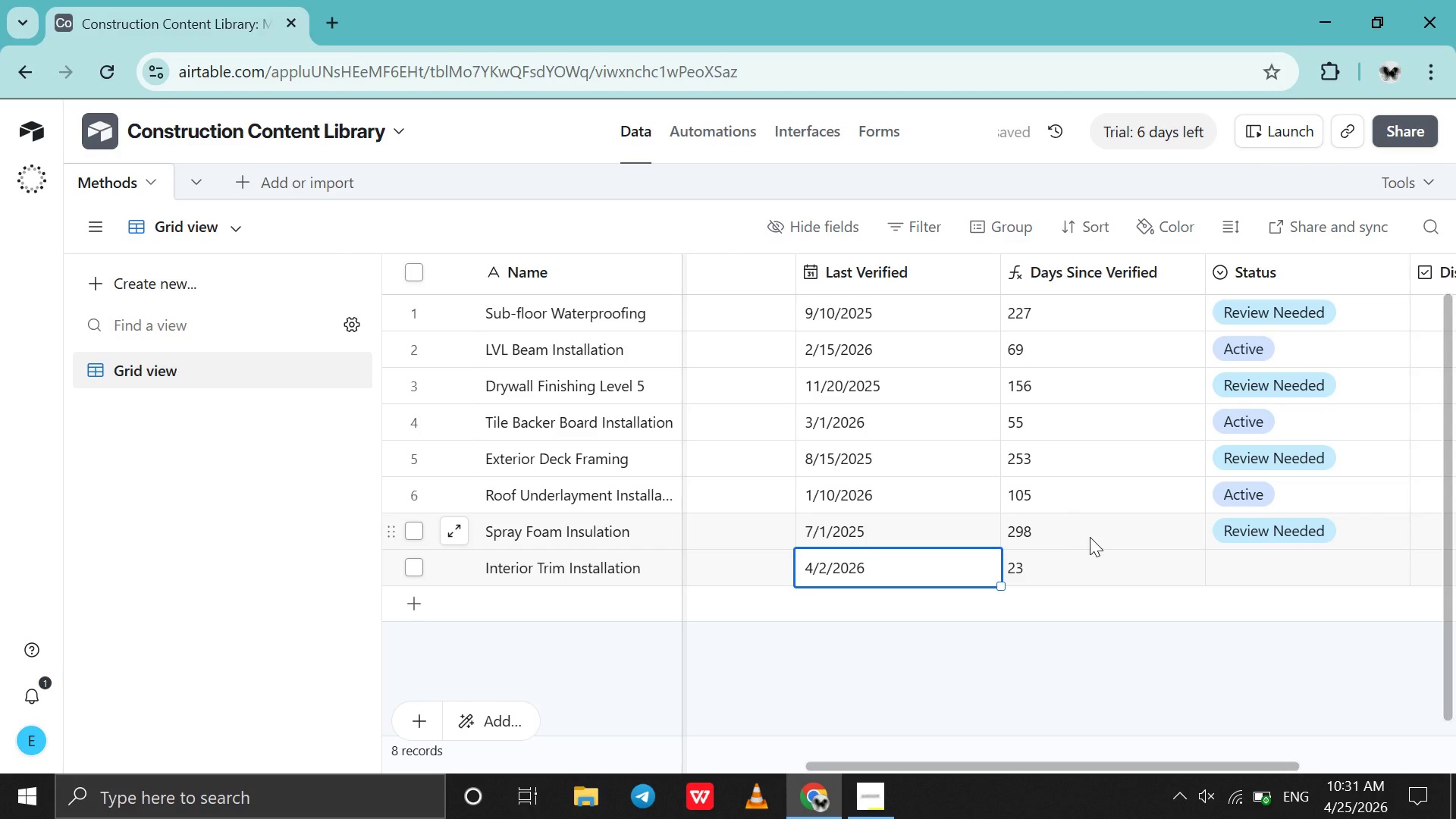 
double_click([1246, 556])
 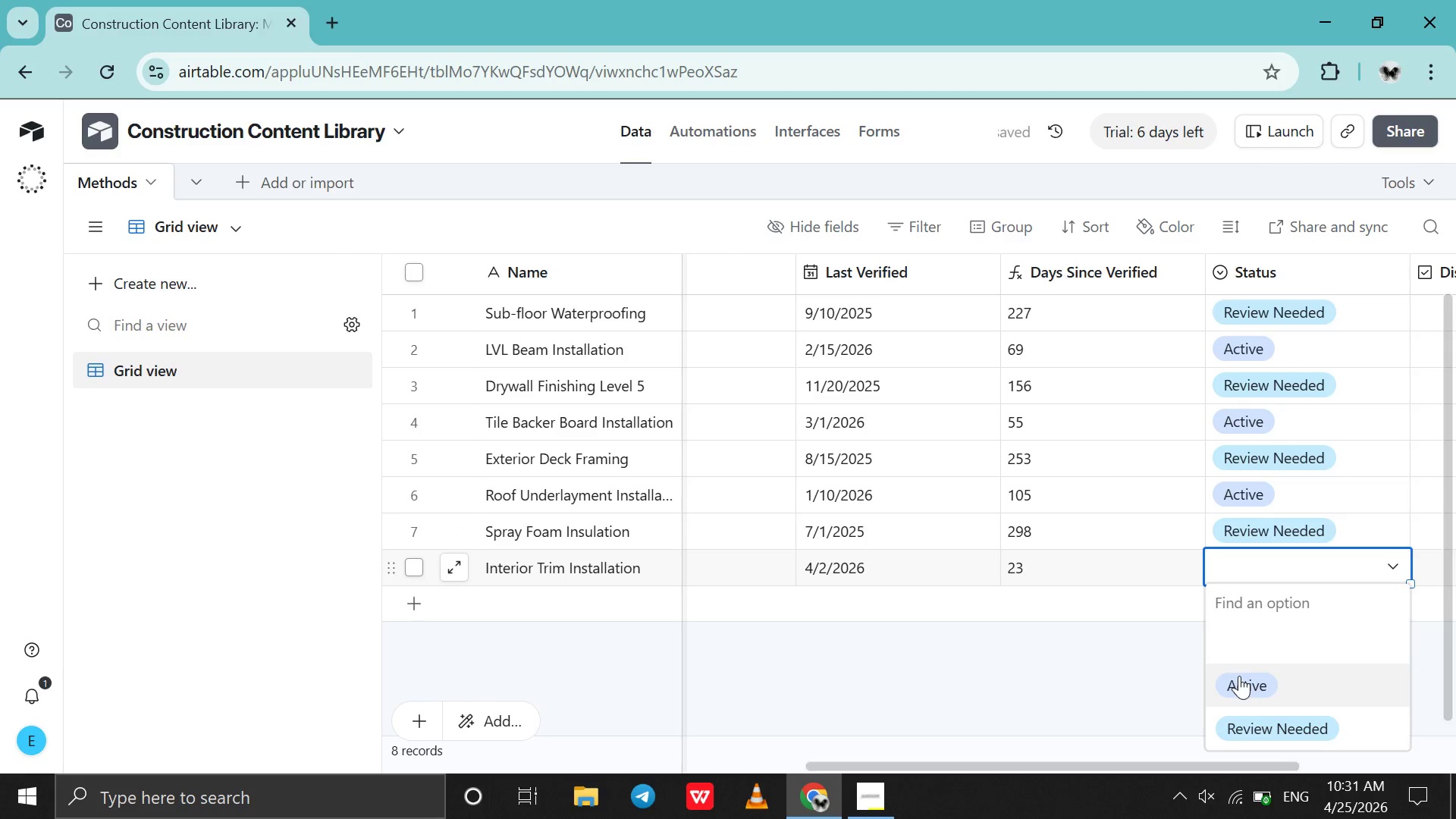 
left_click([1239, 676])
 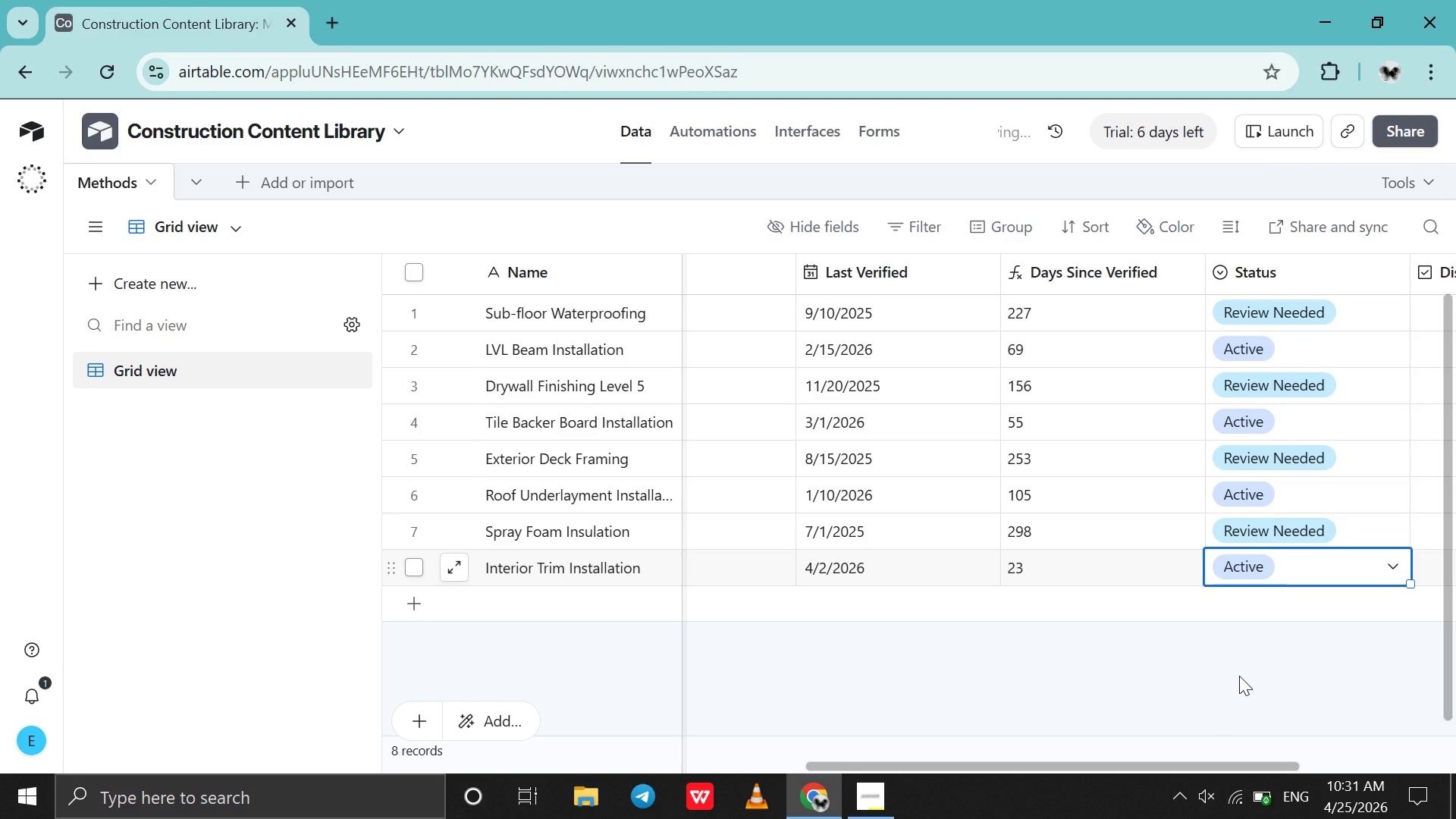 
scroll: coordinate [1239, 676], scroll_direction: up, amount: 36.0
 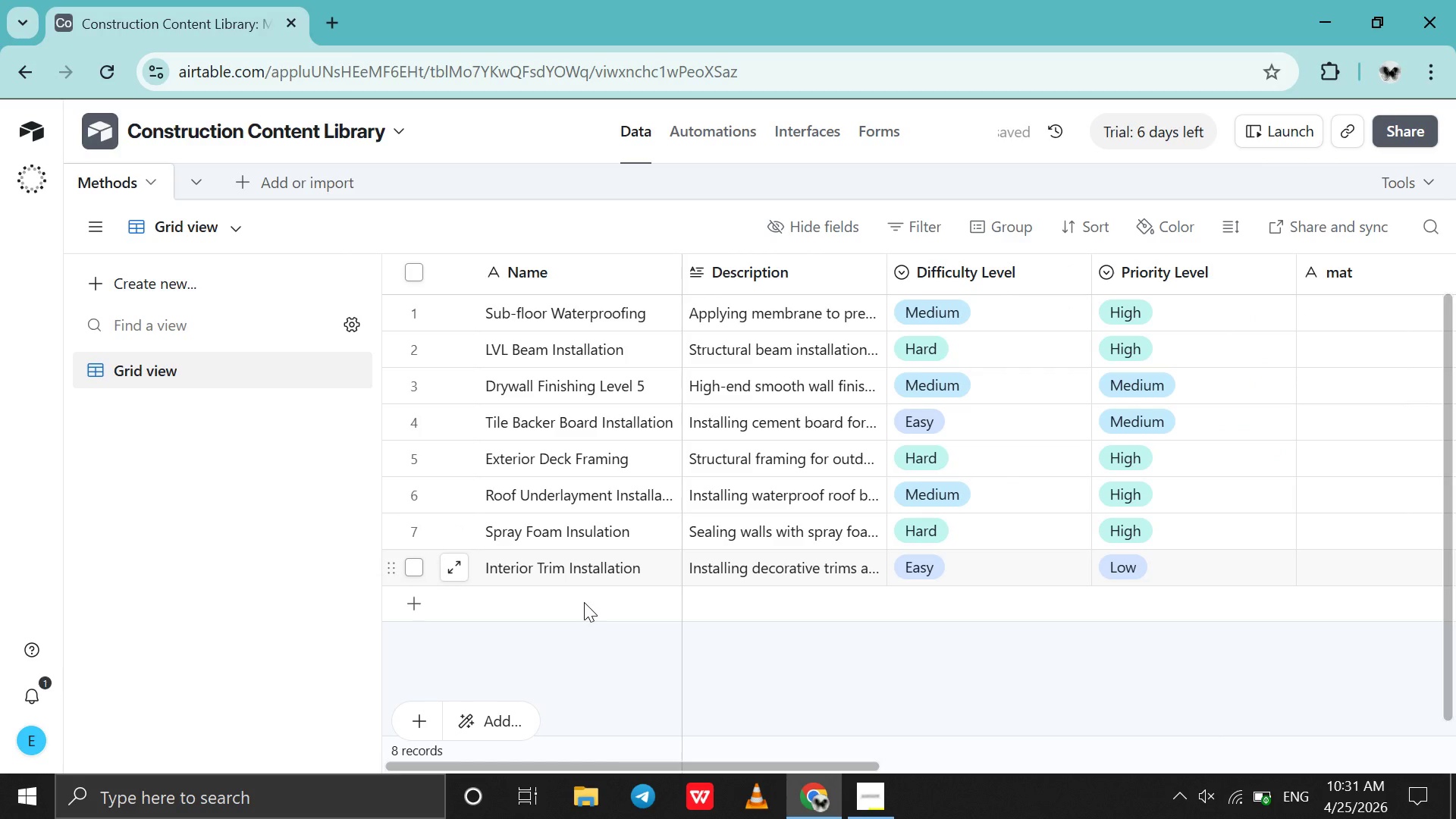 
double_click([584, 602])
 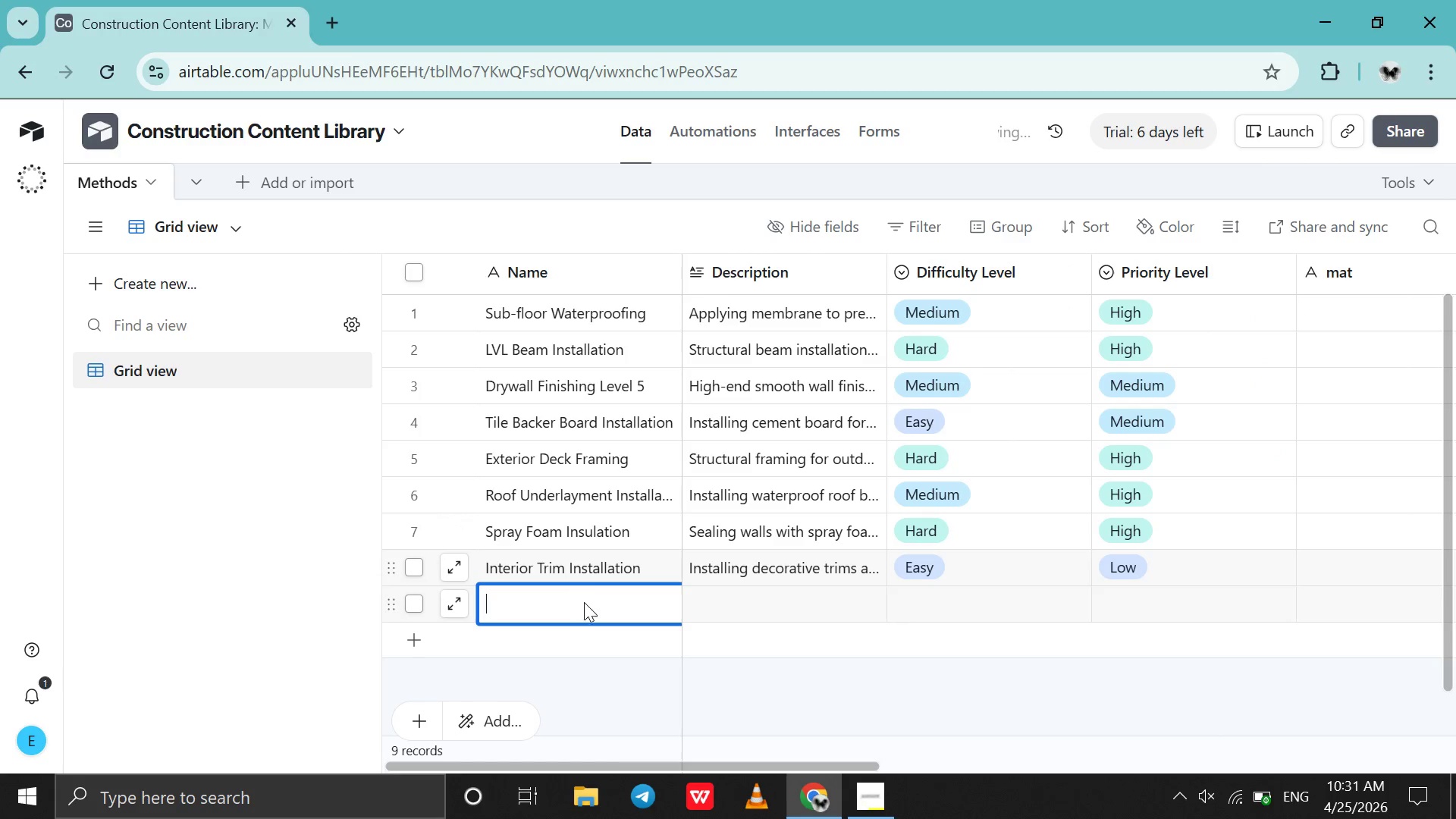 
scroll: coordinate [584, 602], scroll_direction: down, amount: 3.0
 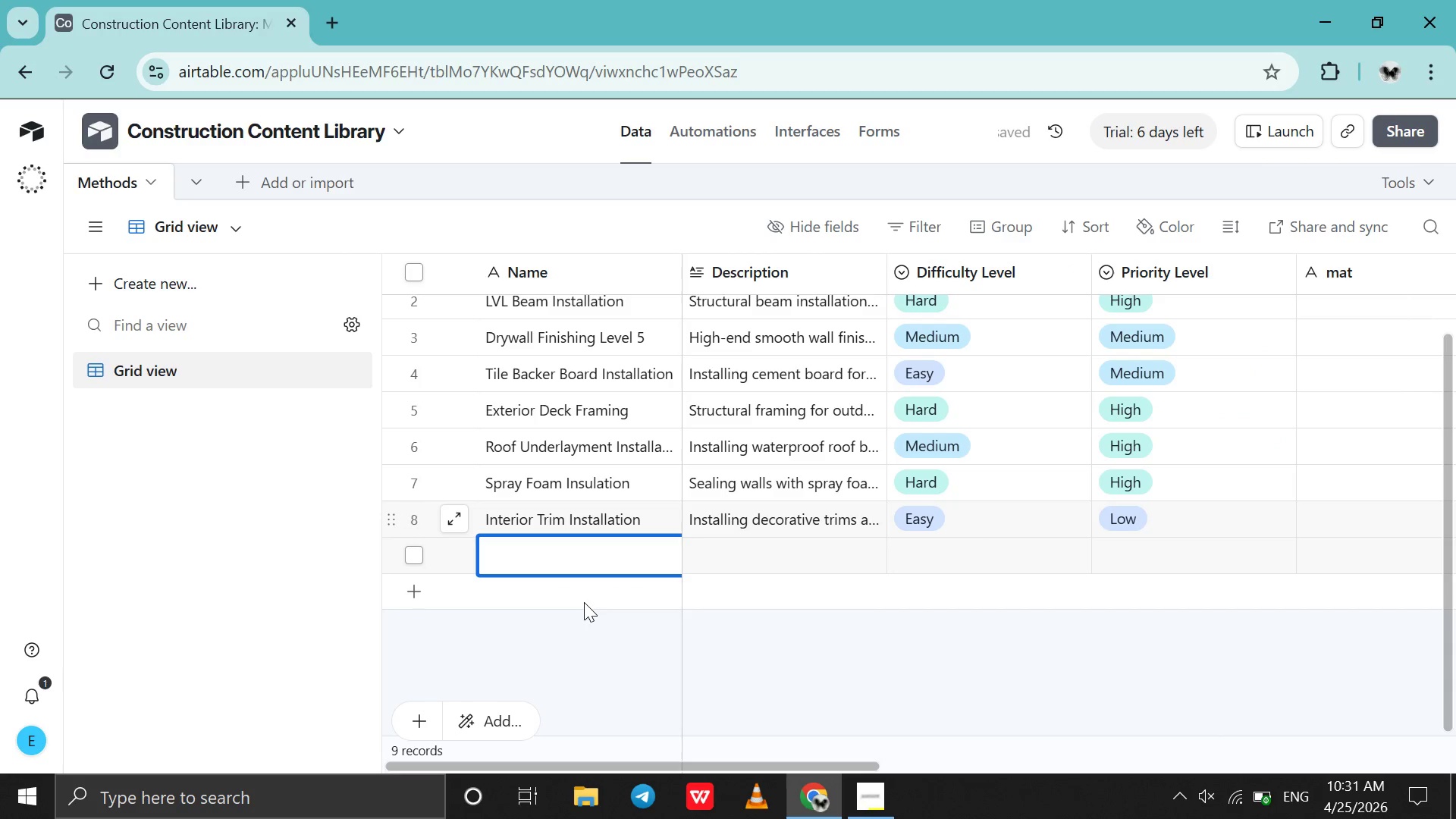 
scroll: coordinate [584, 602], scroll_direction: none, amount: 0.0
 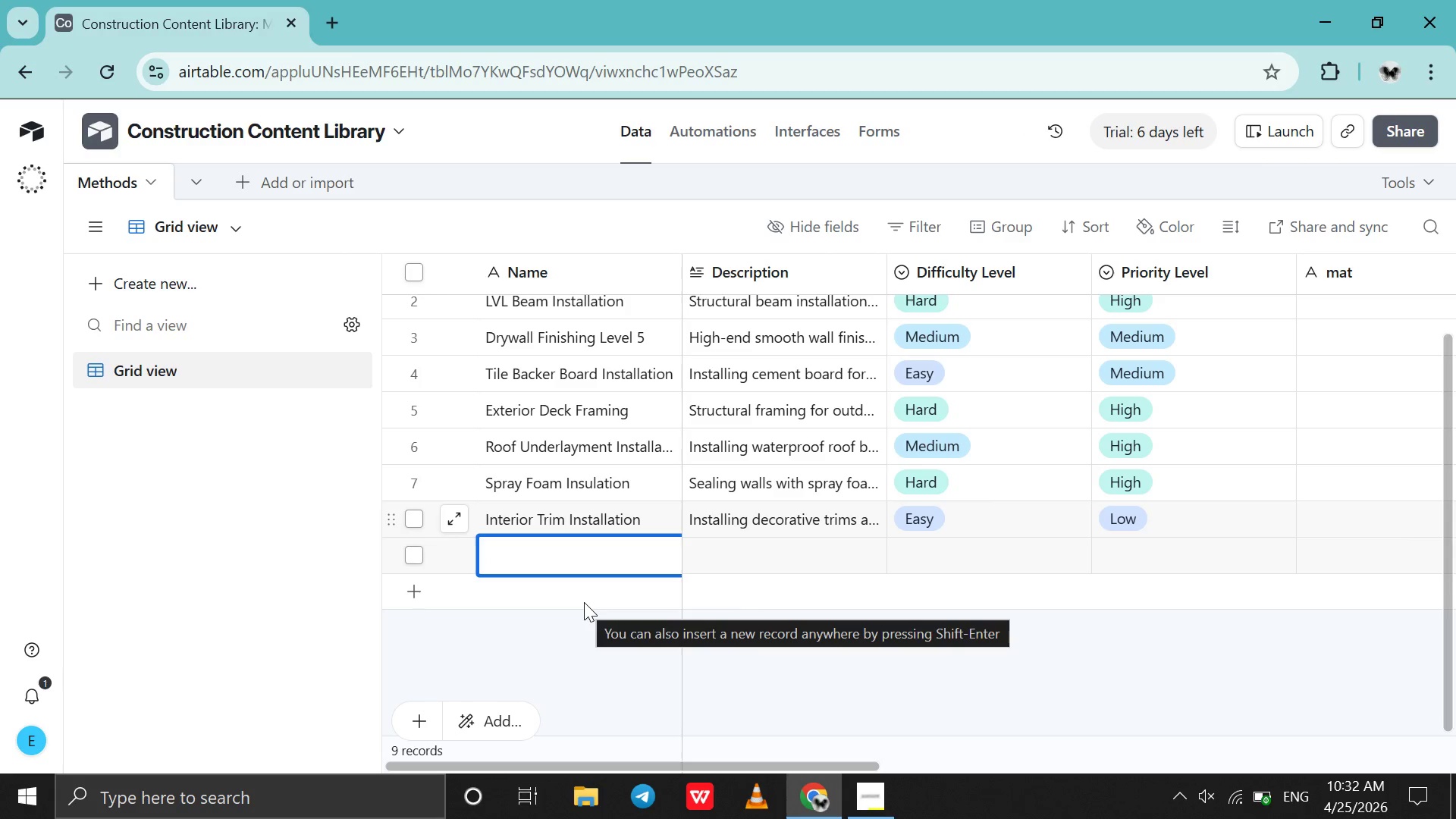 
wait(6.0)
 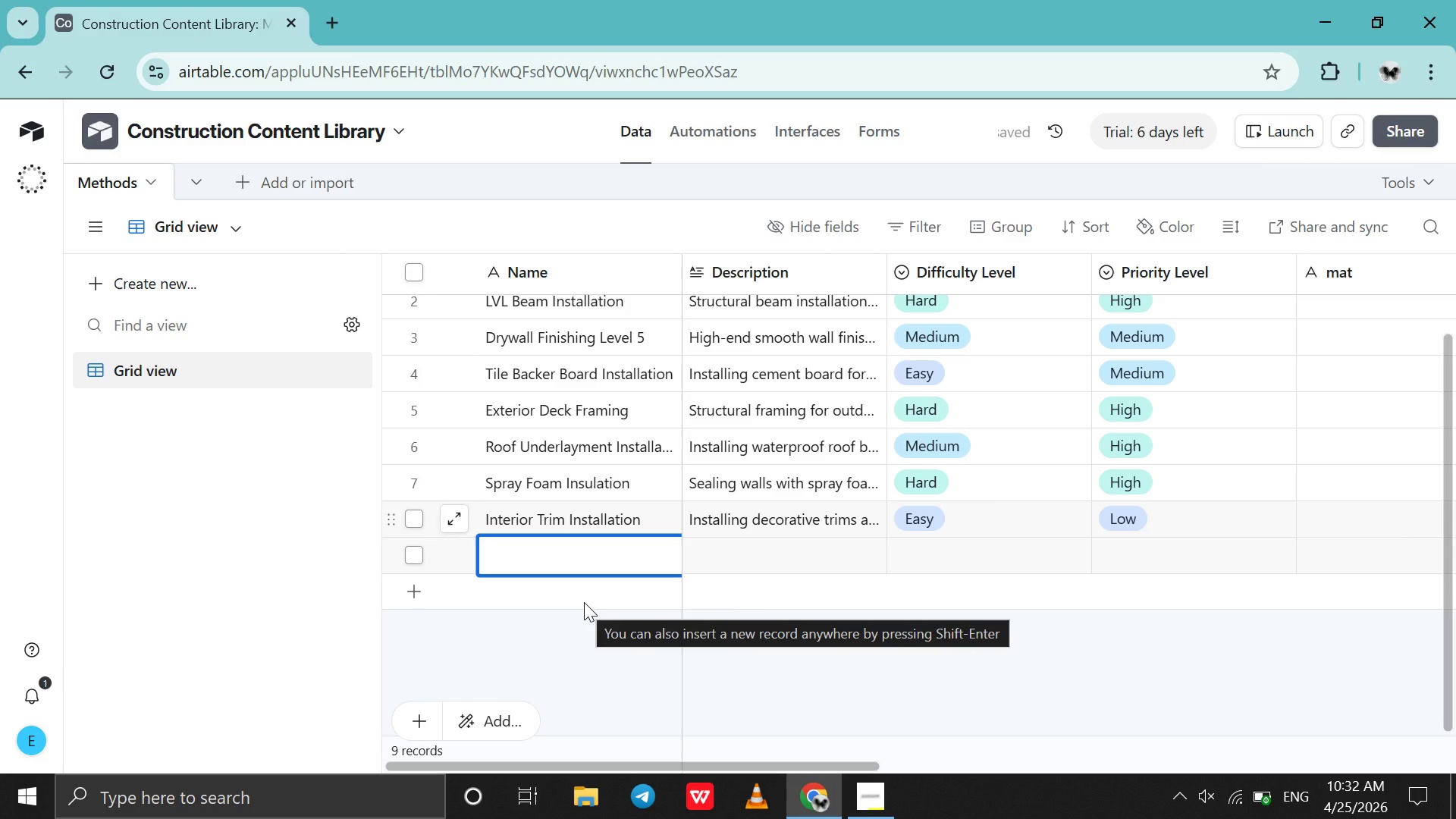 
type(Window Flashing Installation )
 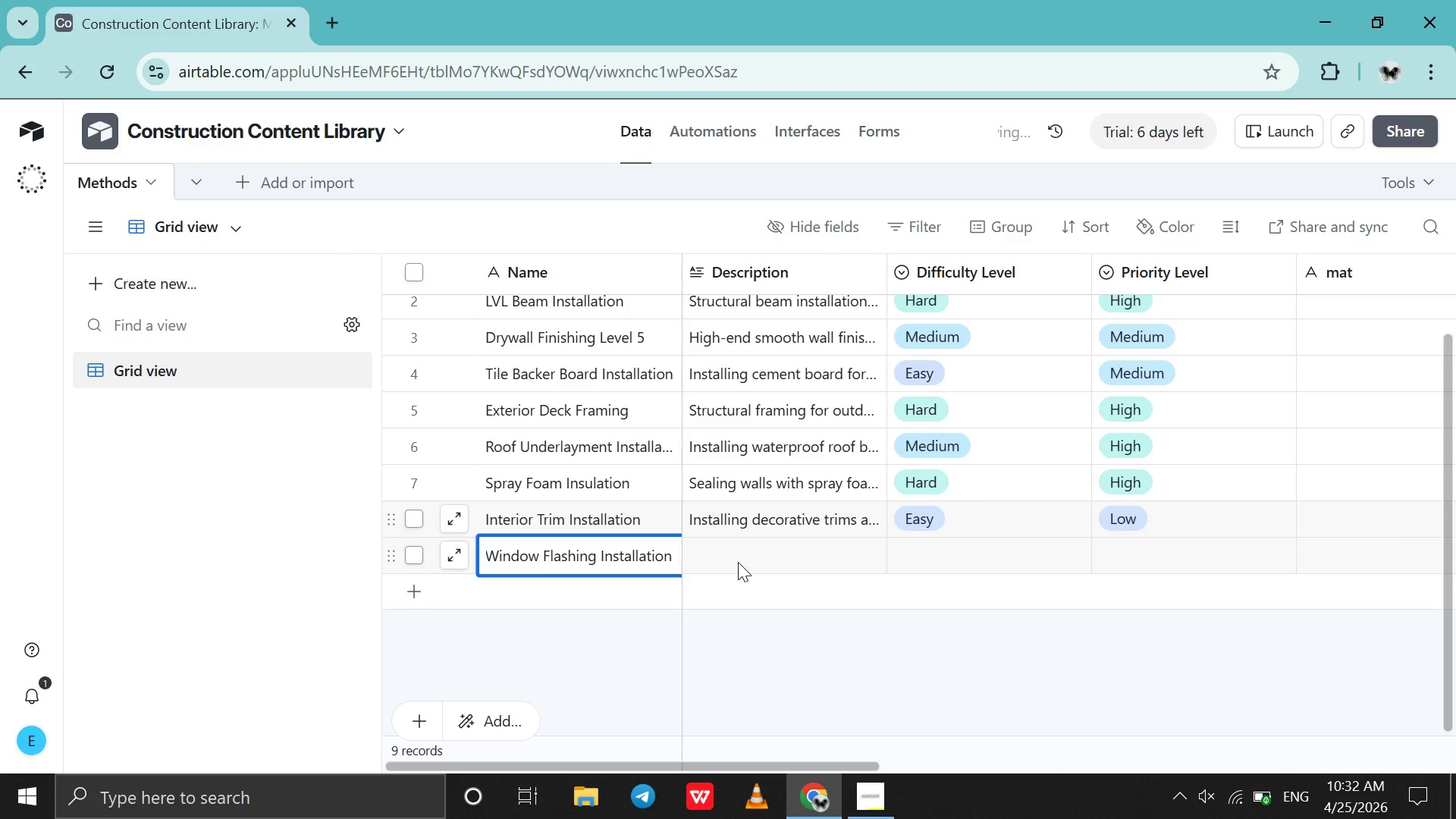 
double_click([738, 562])
 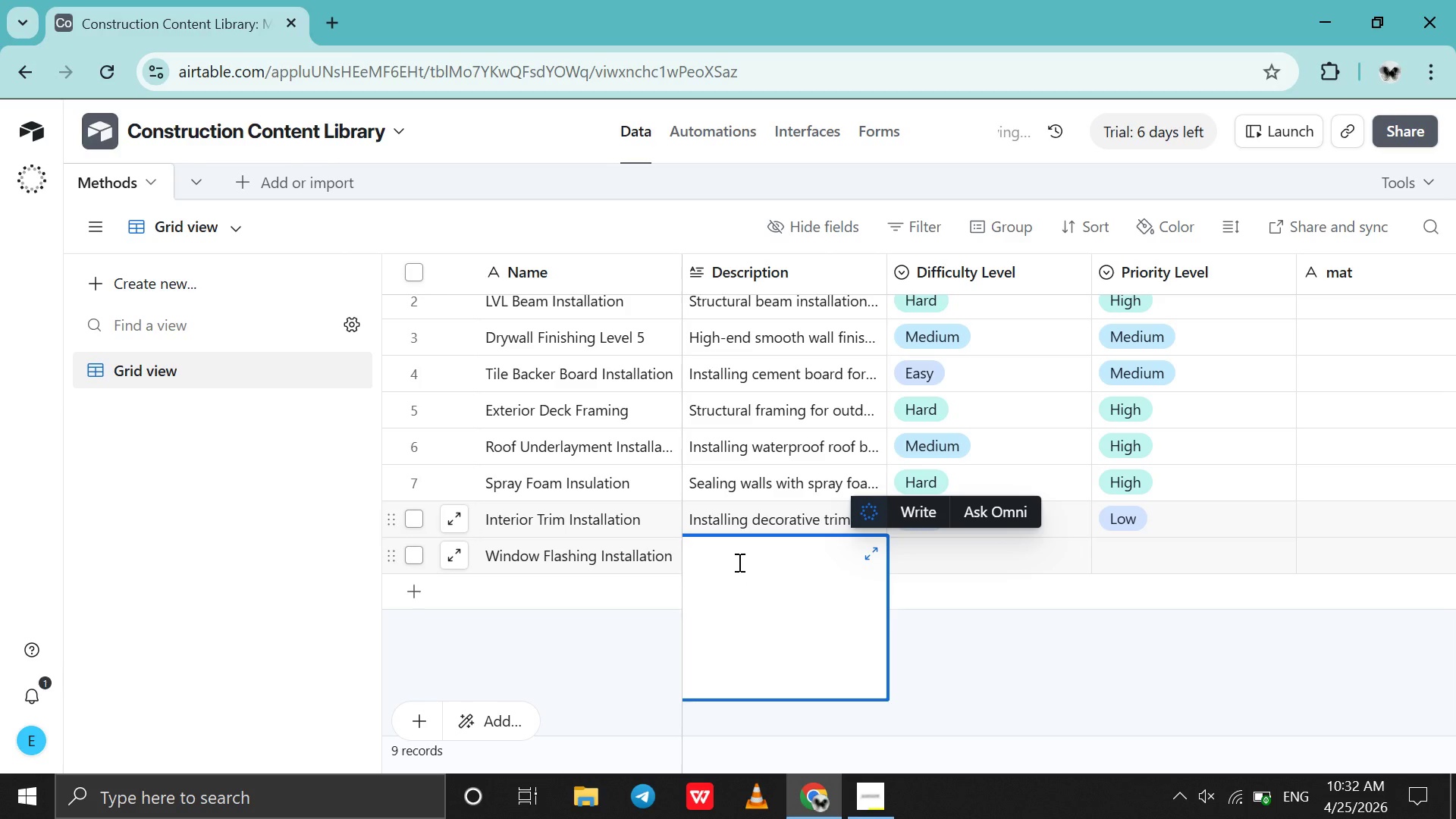 
type(Sealingwindow edges against leaks)
 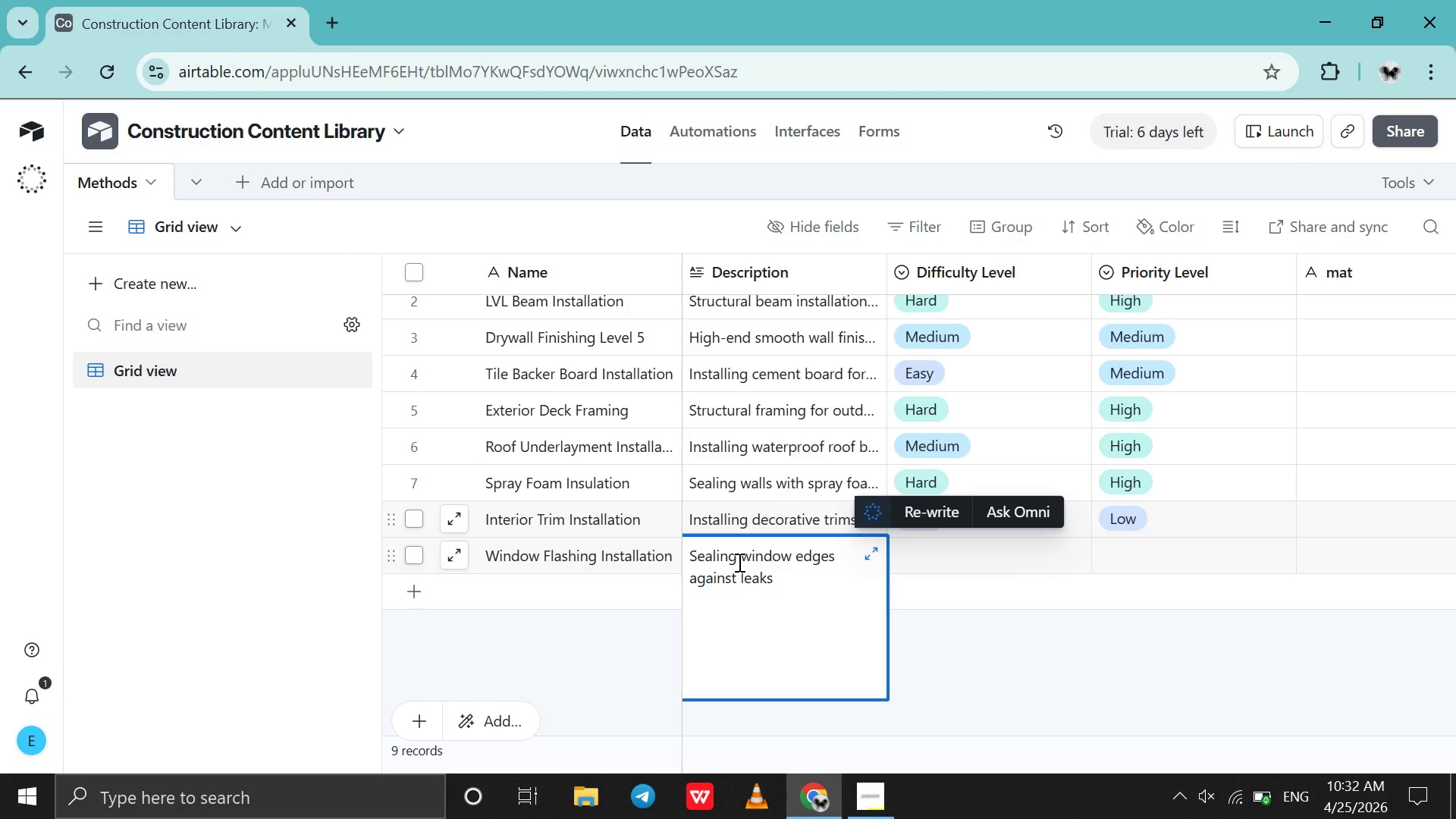 
double_click([956, 566])
 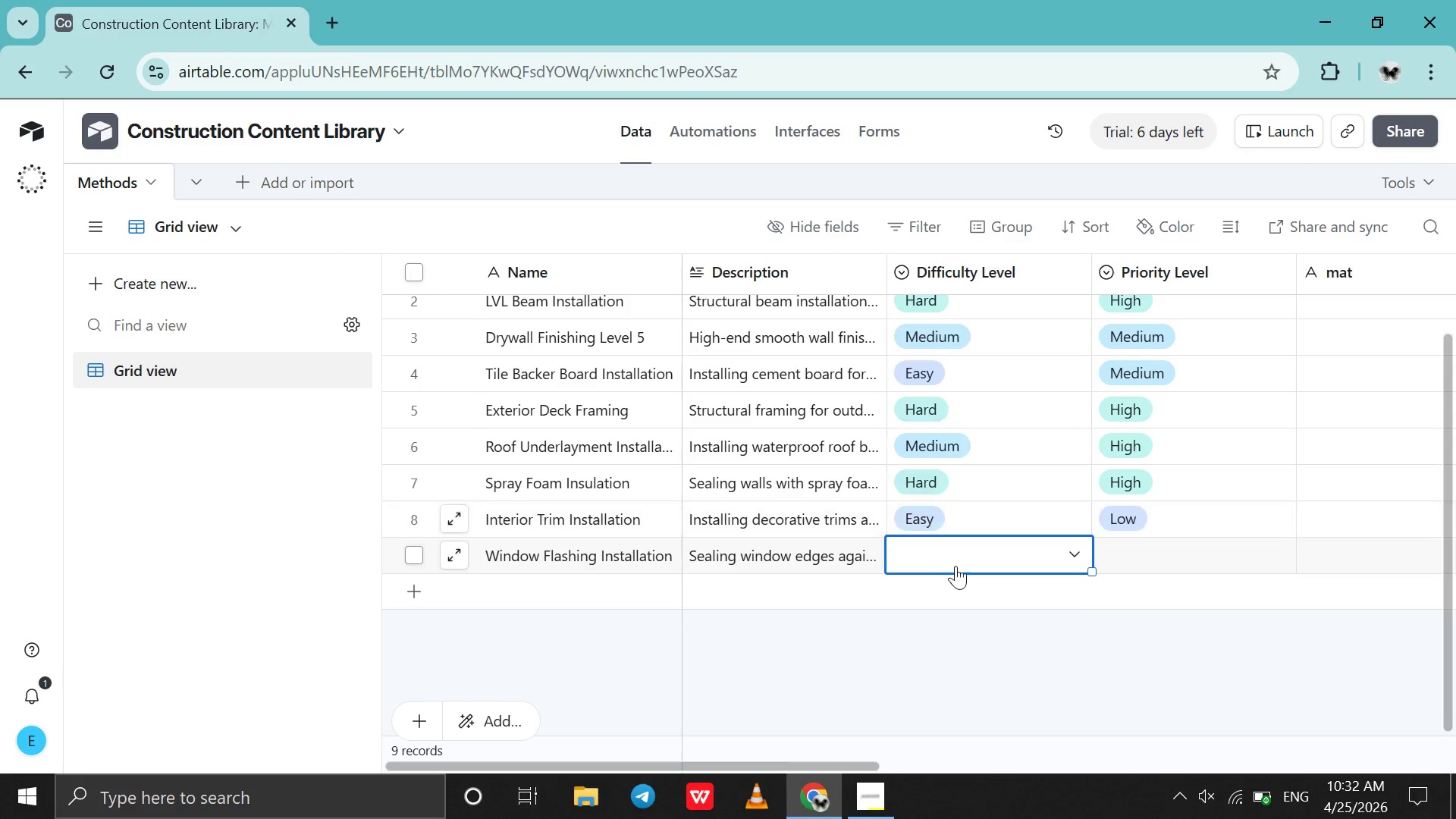 
triple_click([956, 566])
 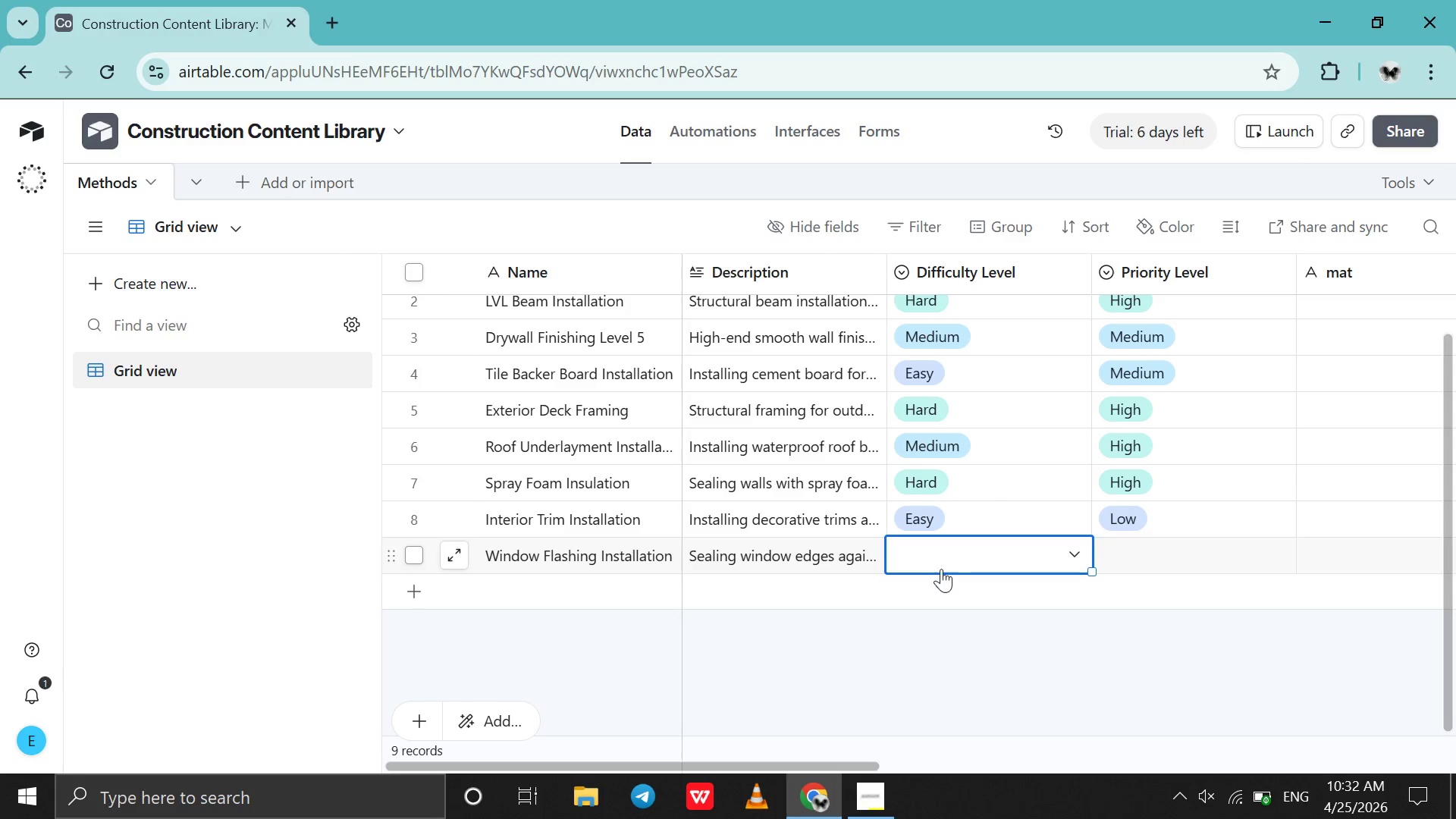 
left_click([940, 571])
 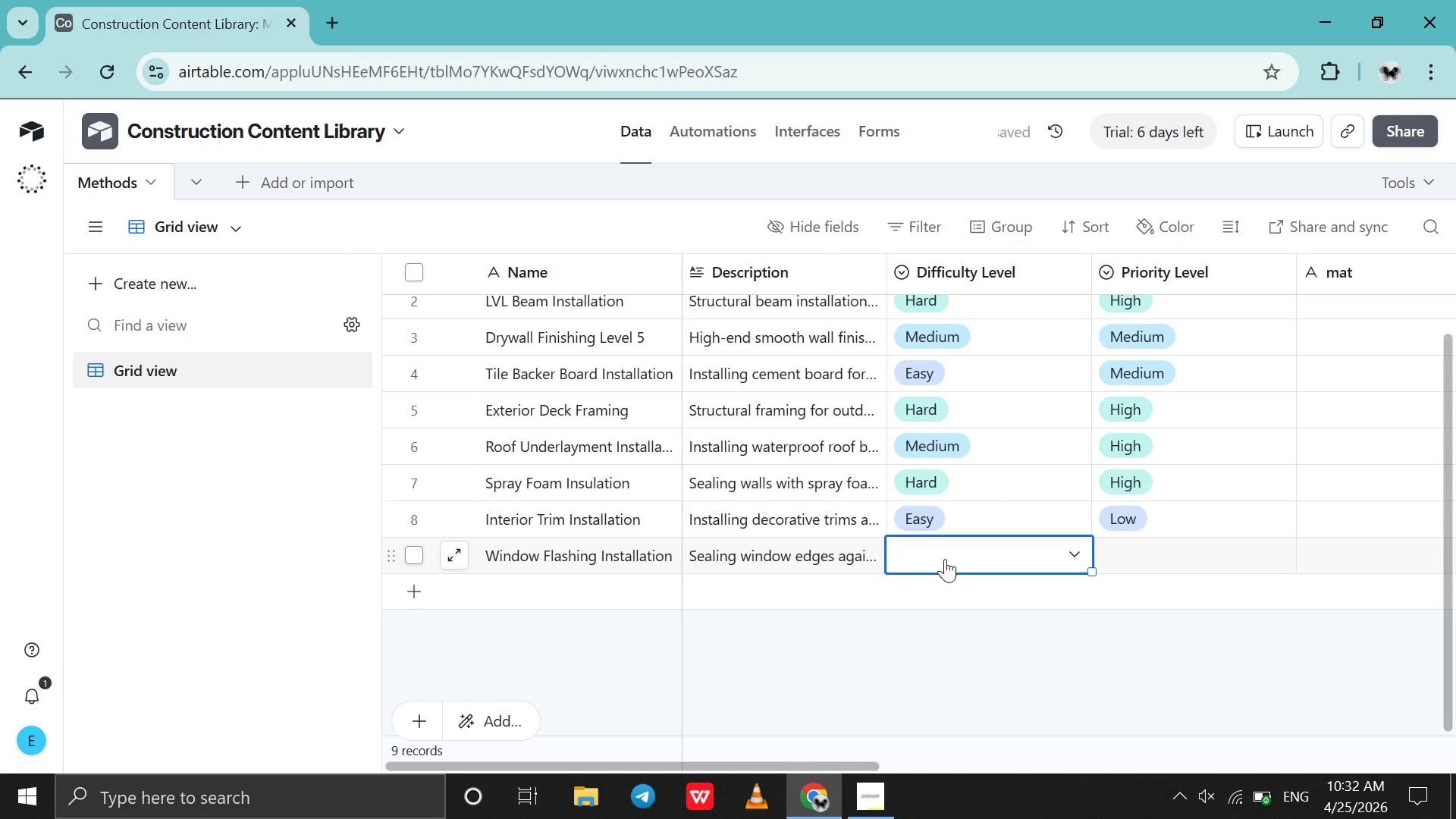 
left_click([945, 559])
 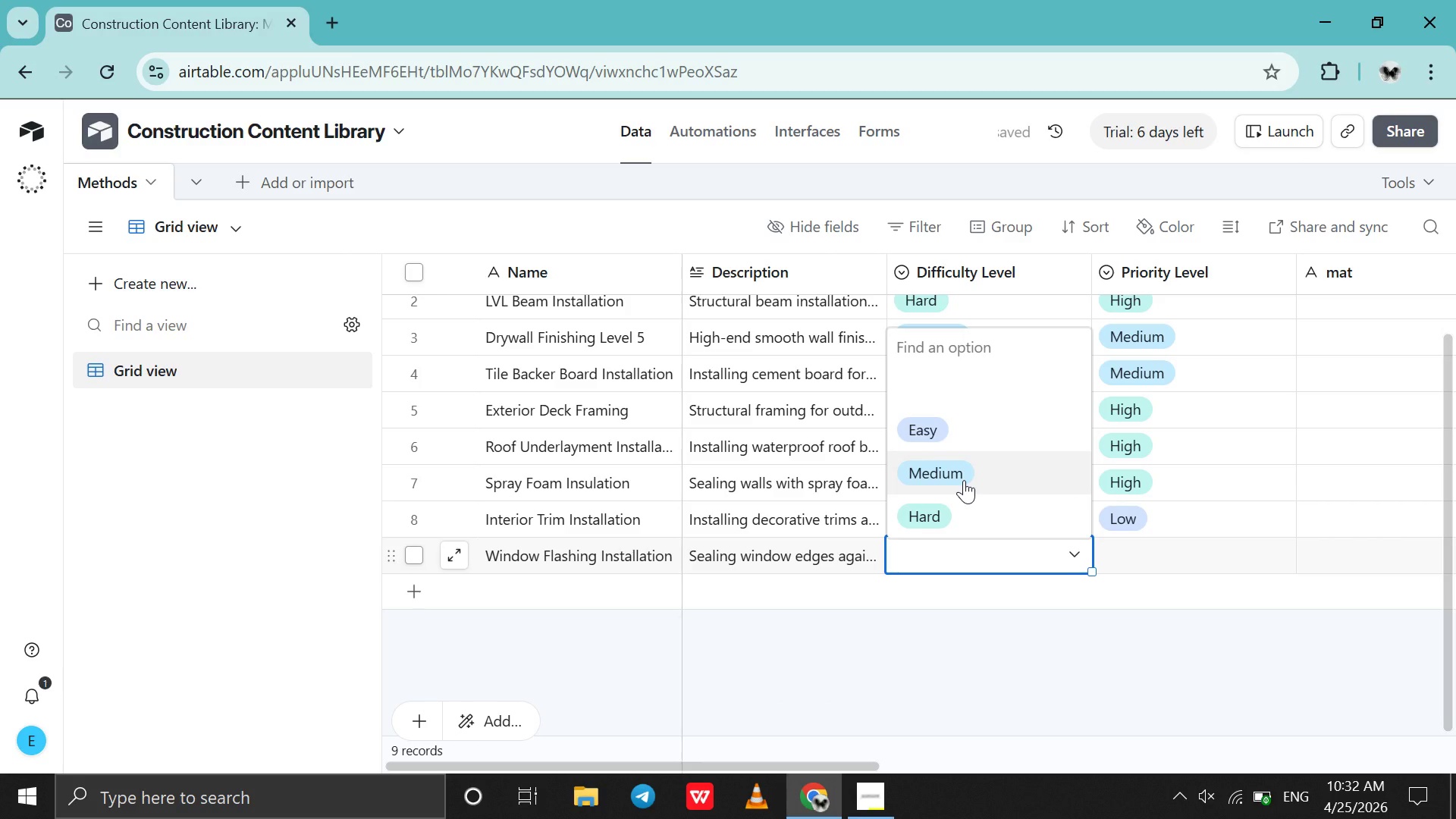 
left_click([964, 480])
 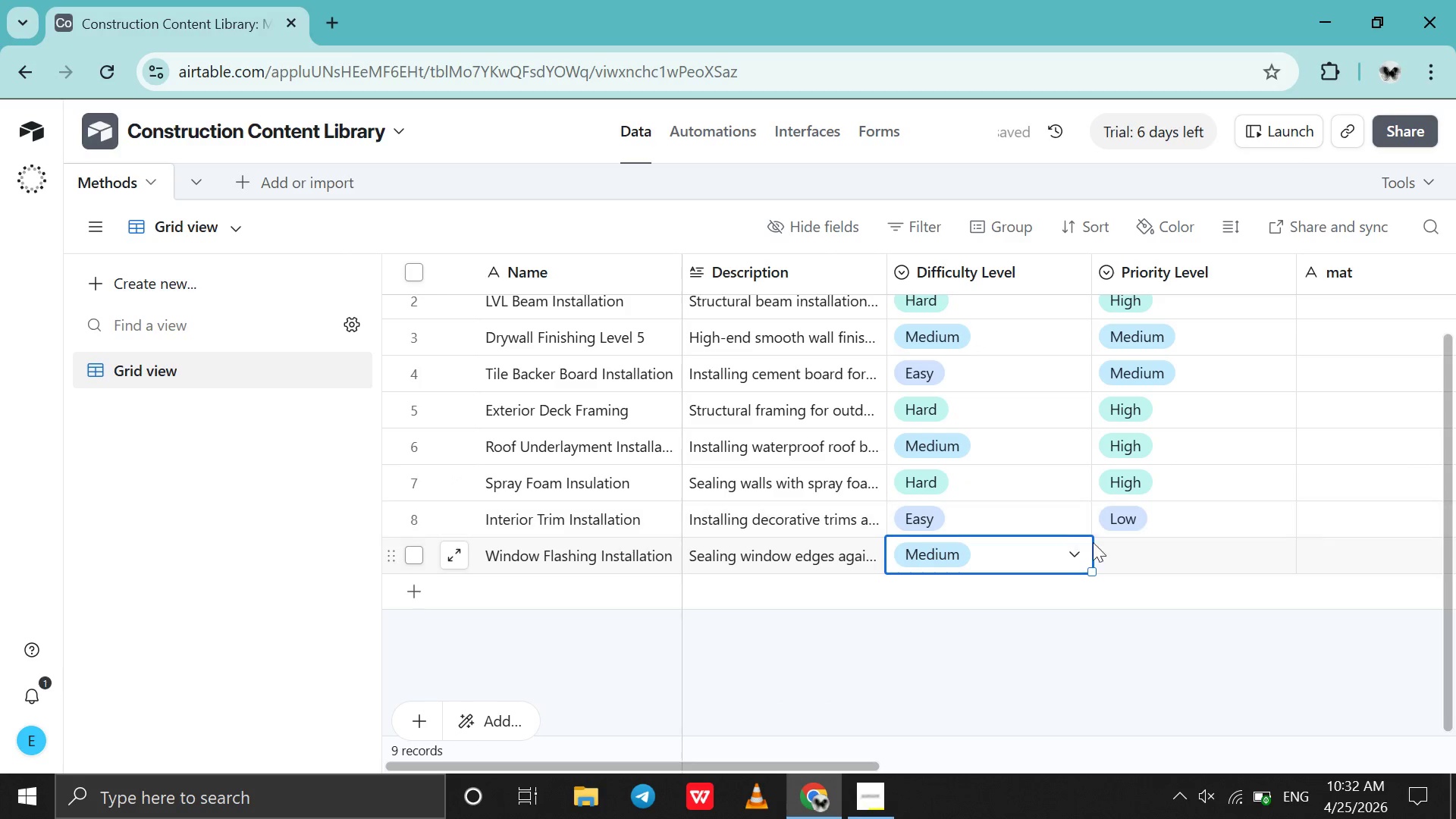 
double_click([1119, 560])
 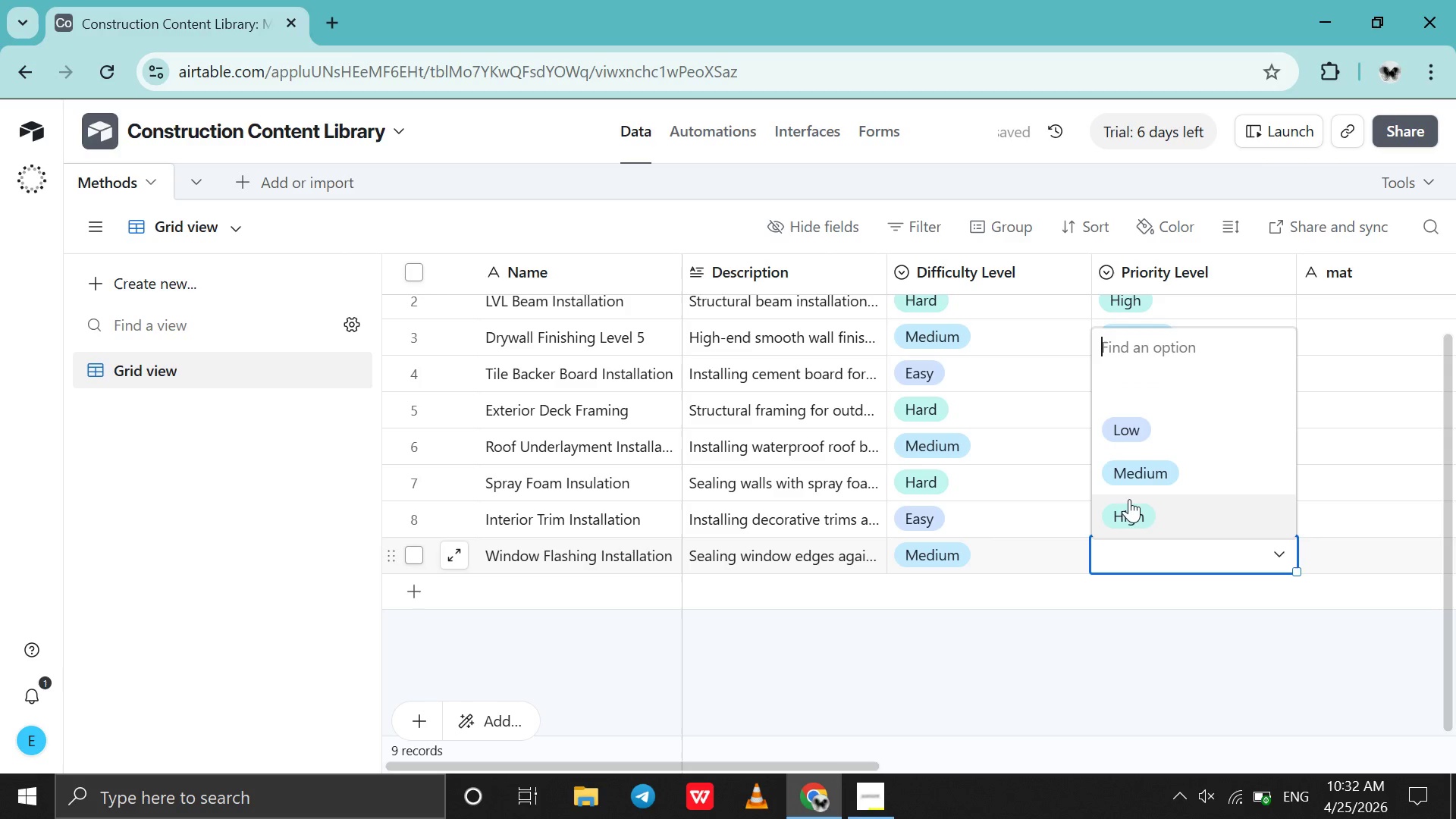 
left_click([1128, 504])
 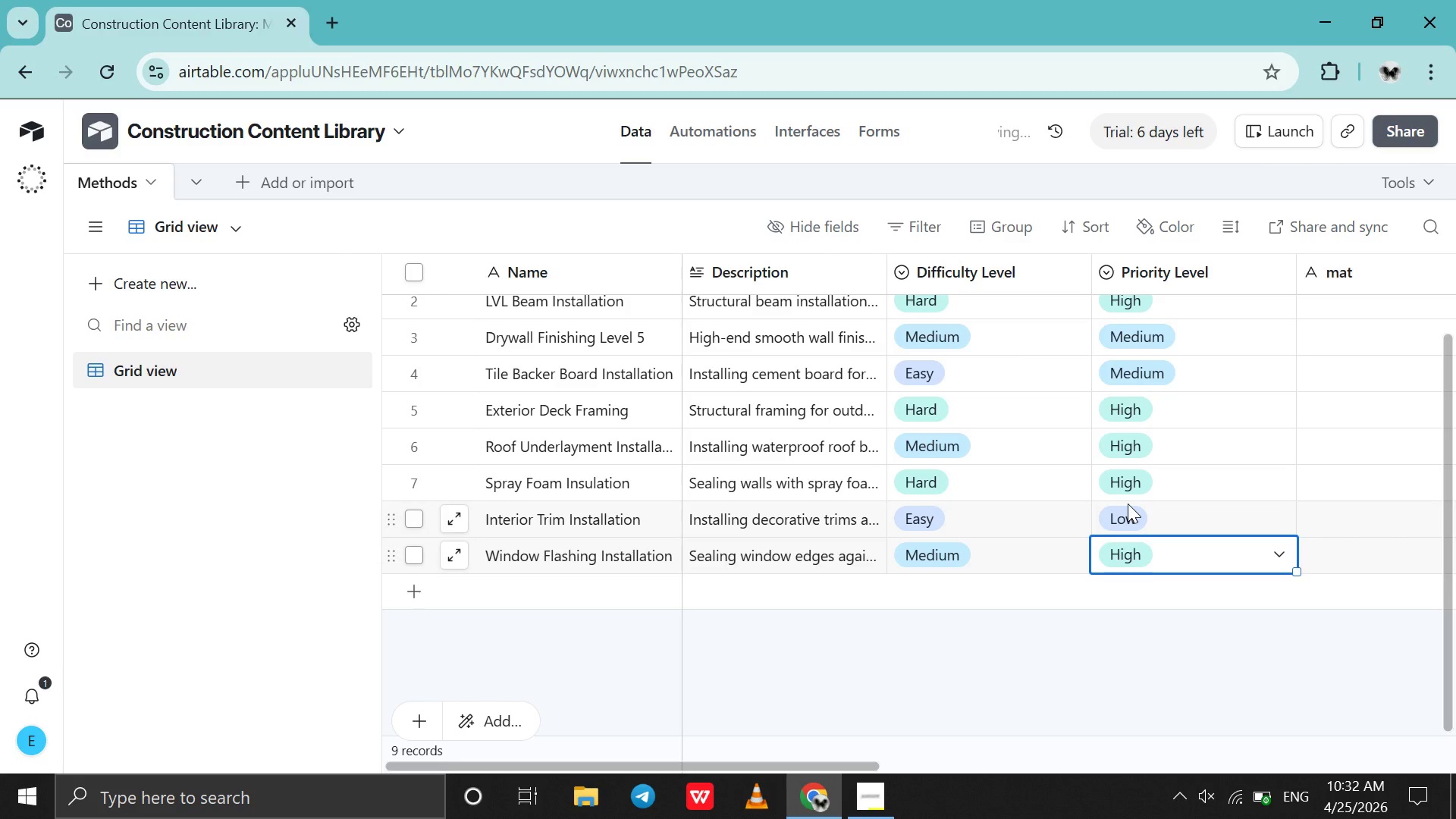 
scroll: coordinate [1128, 504], scroll_direction: down, amount: 7.0
 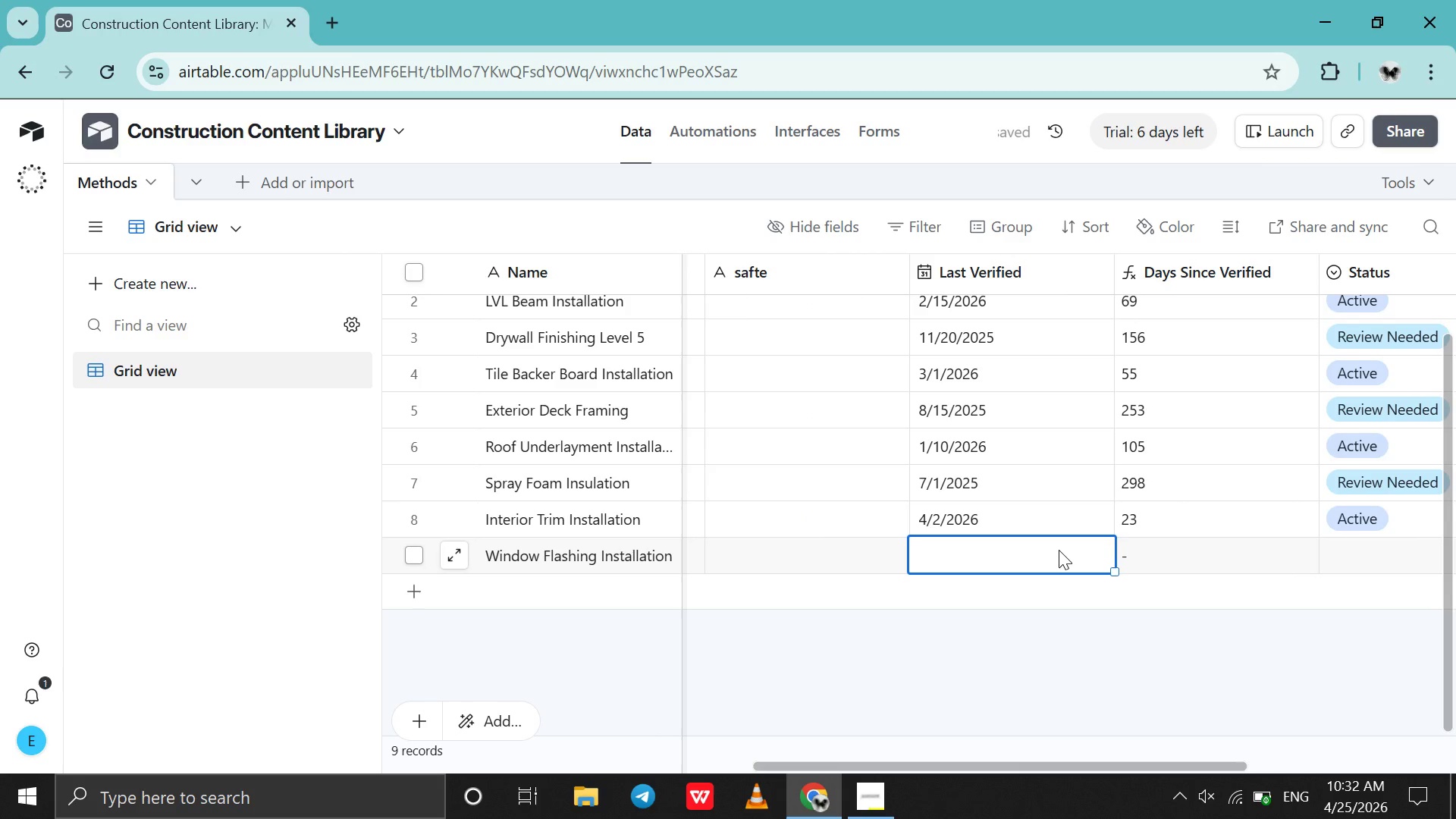 
double_click([1059, 550])
 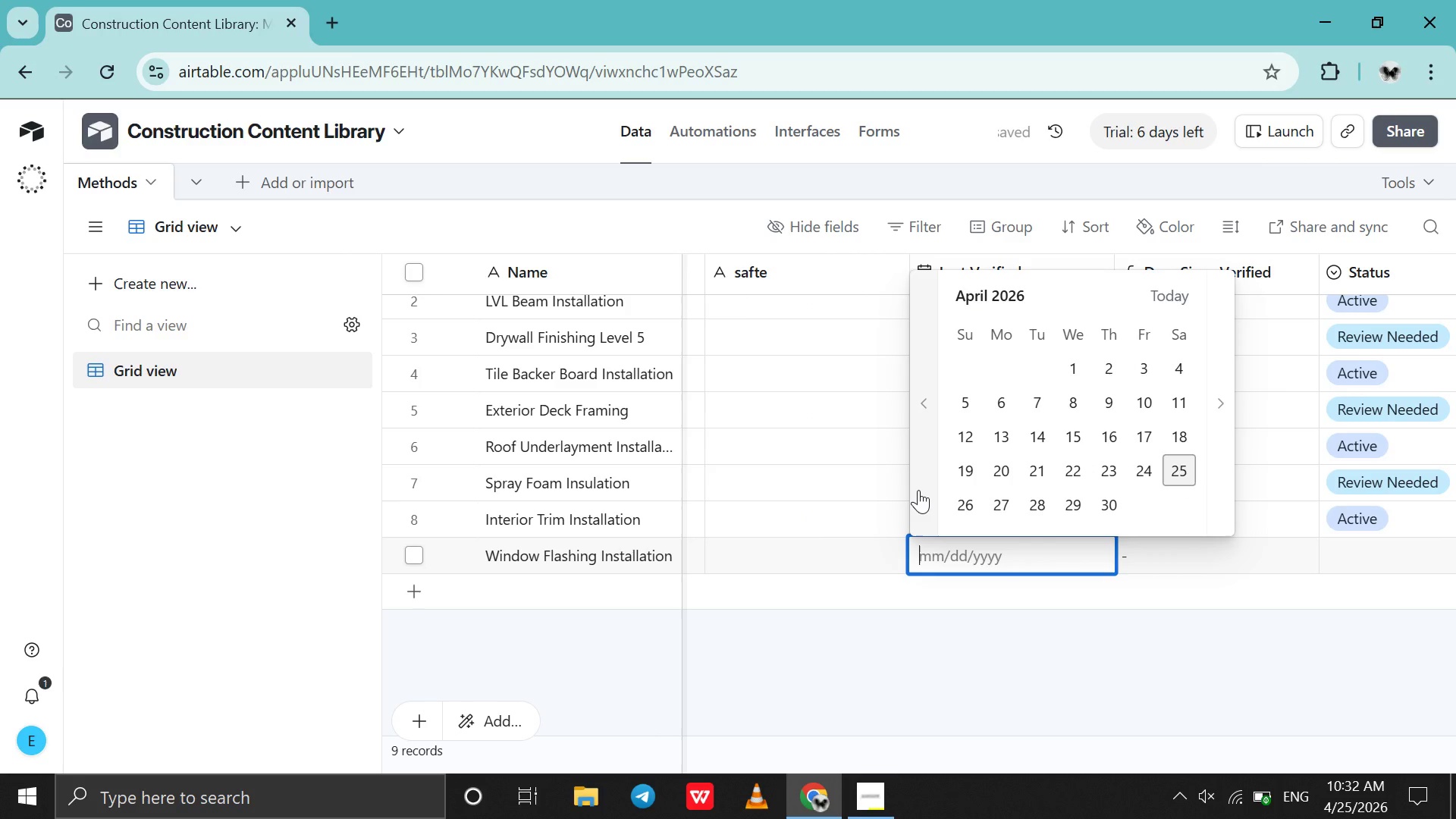 
double_click([918, 490])
 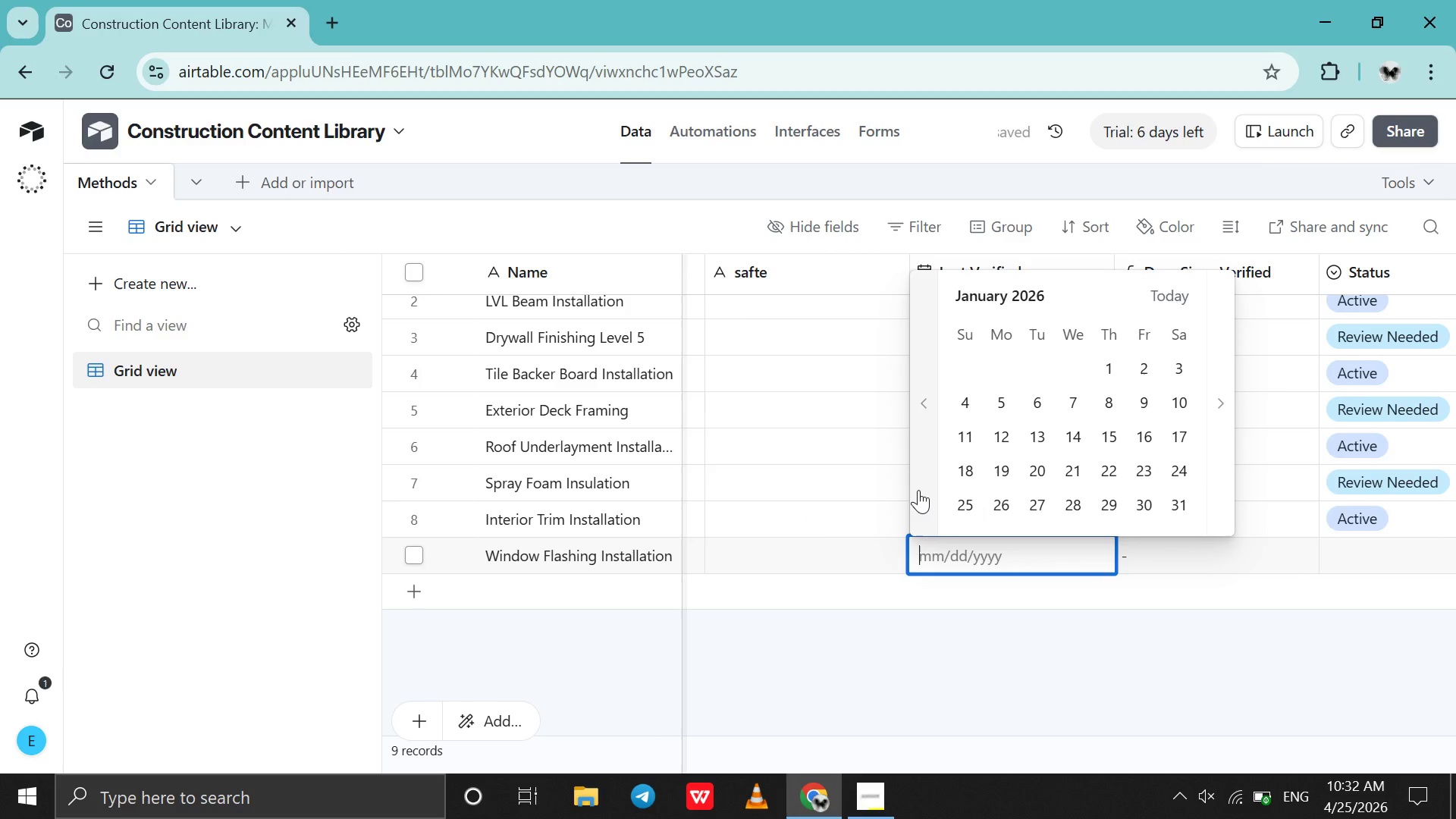 
triple_click([918, 490])
 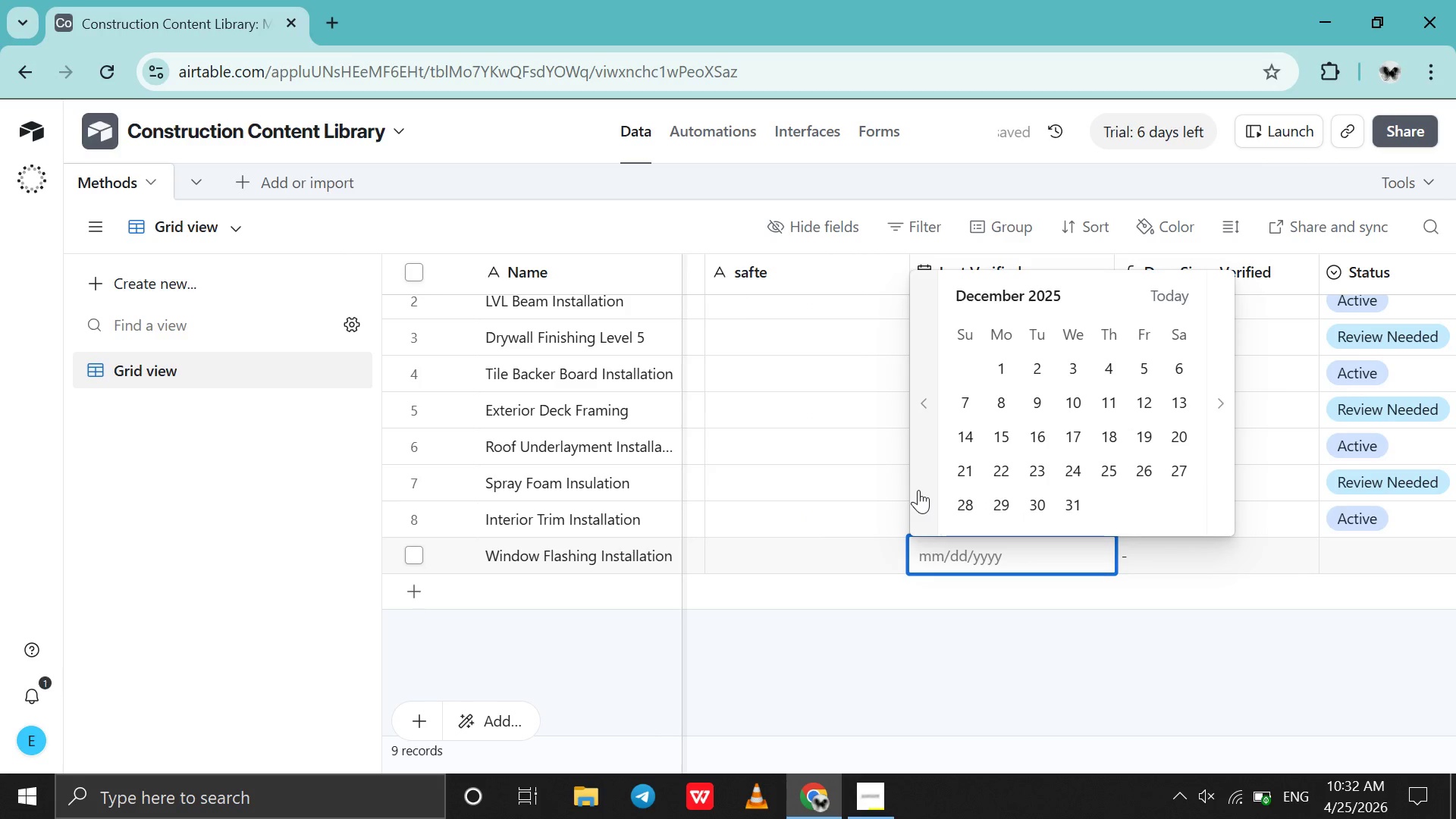 
double_click([918, 490])
 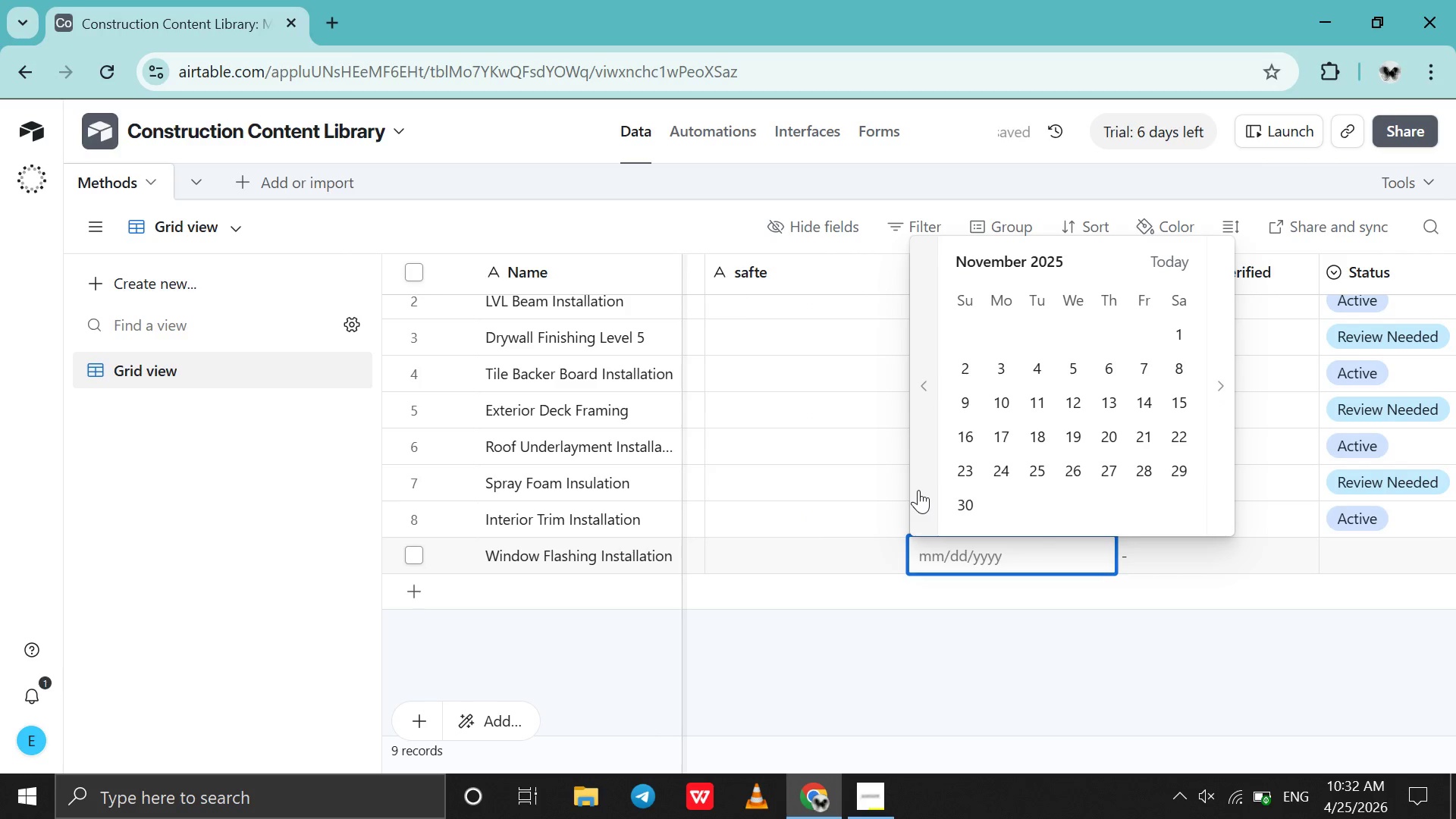 
left_click([918, 490])
 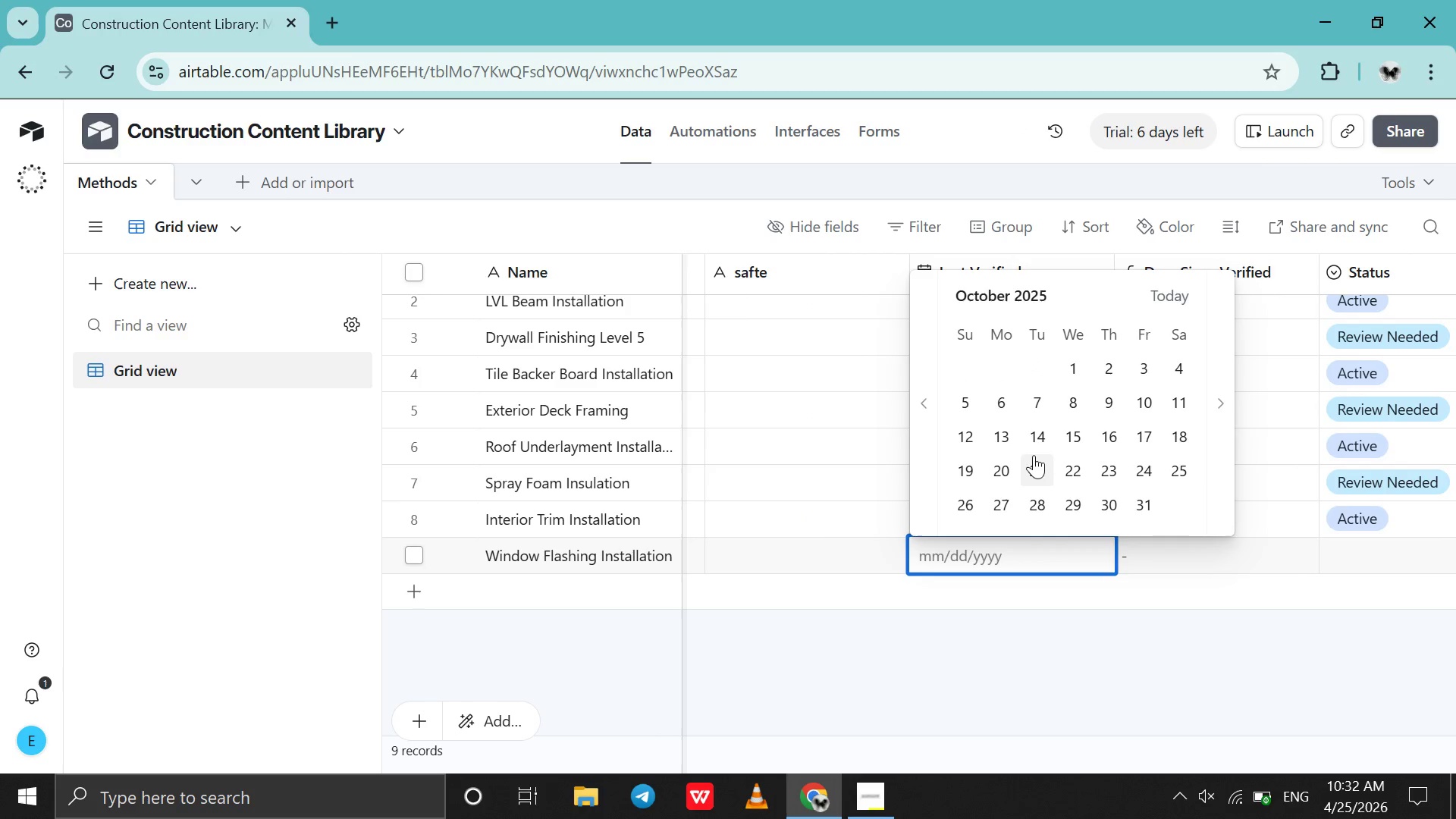 
left_click([1072, 442])
 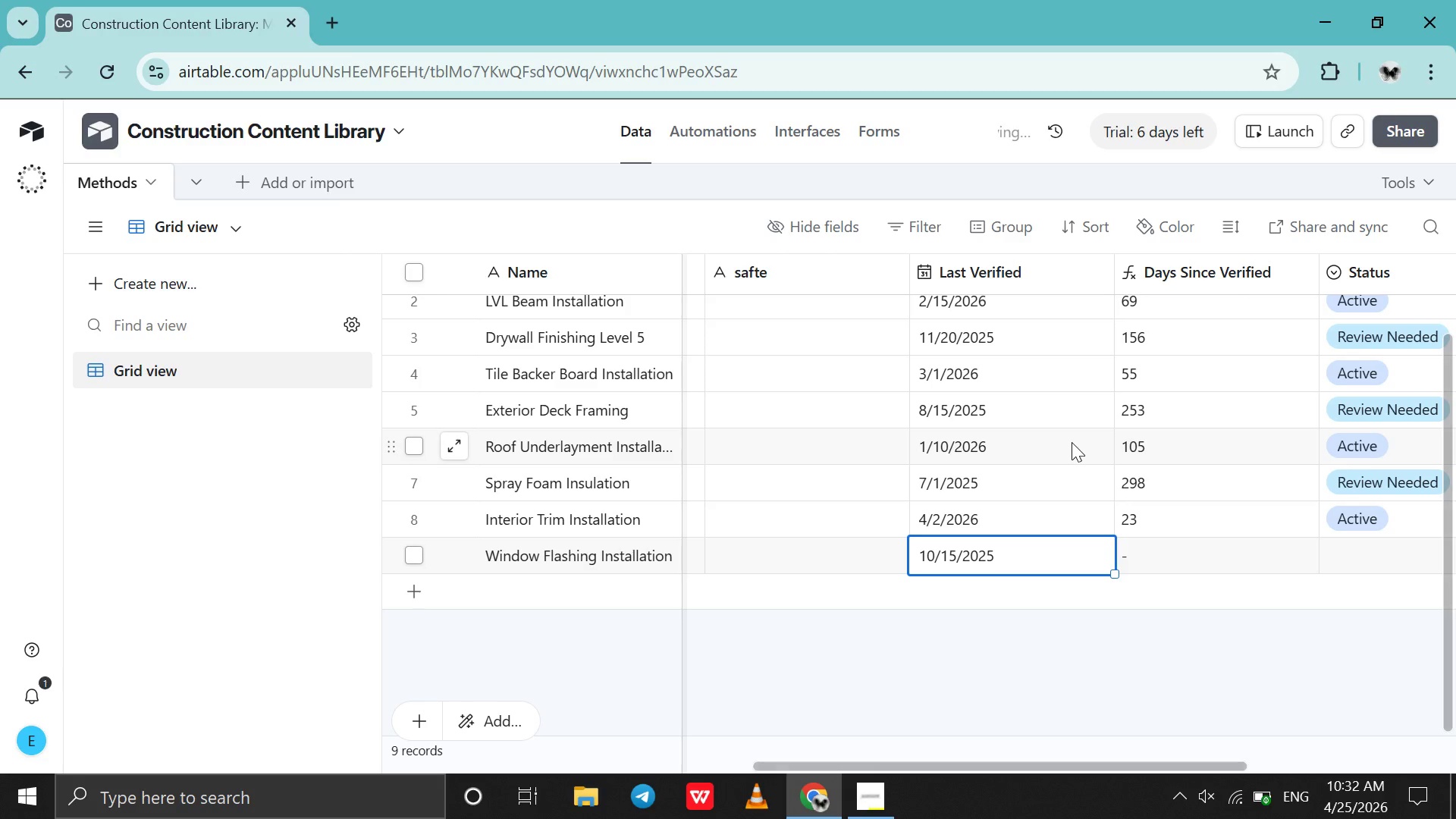 
scroll: coordinate [1072, 442], scroll_direction: down, amount: 1.0
 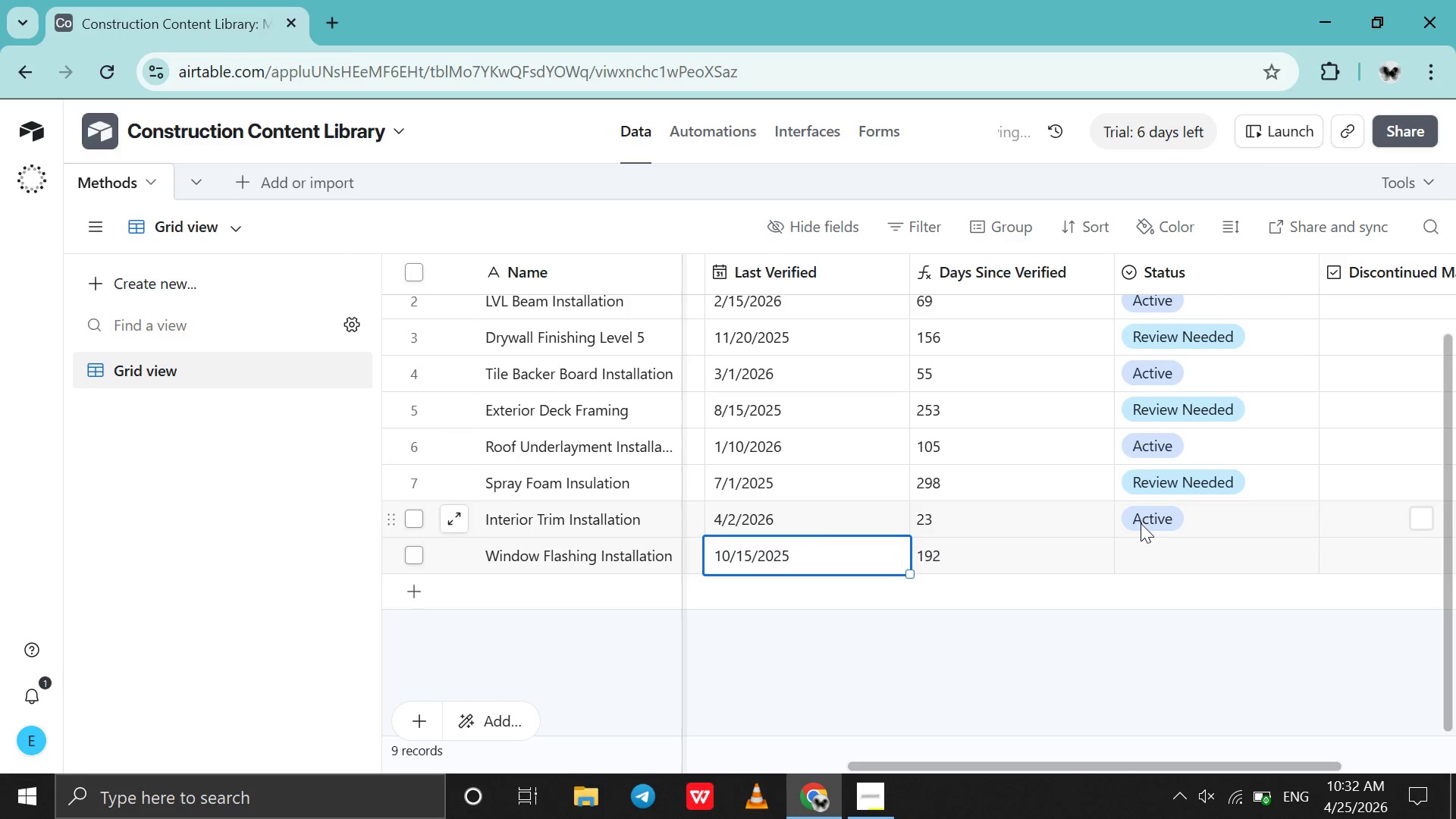 
double_click([1205, 555])
 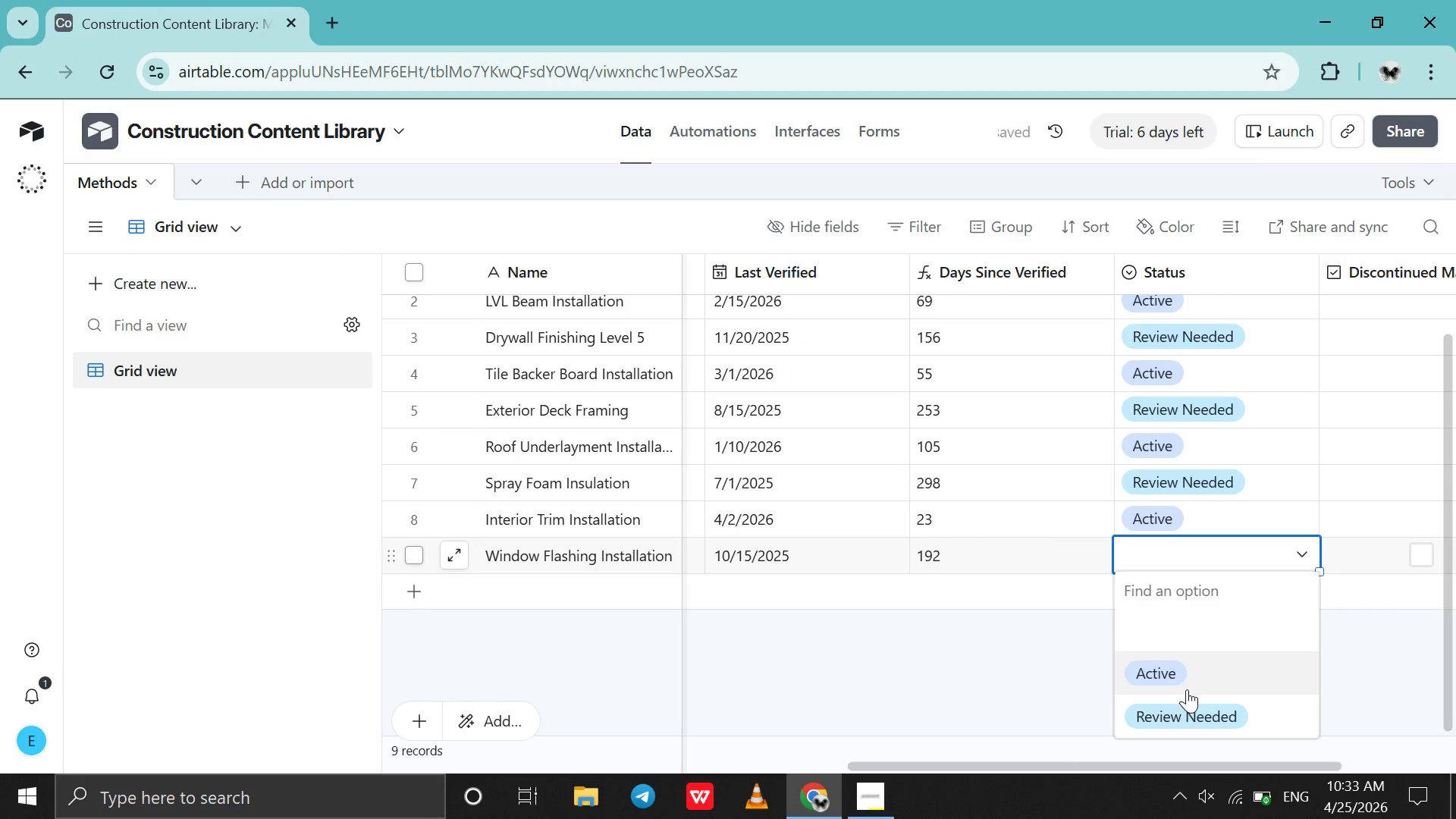 
left_click([1178, 704])
 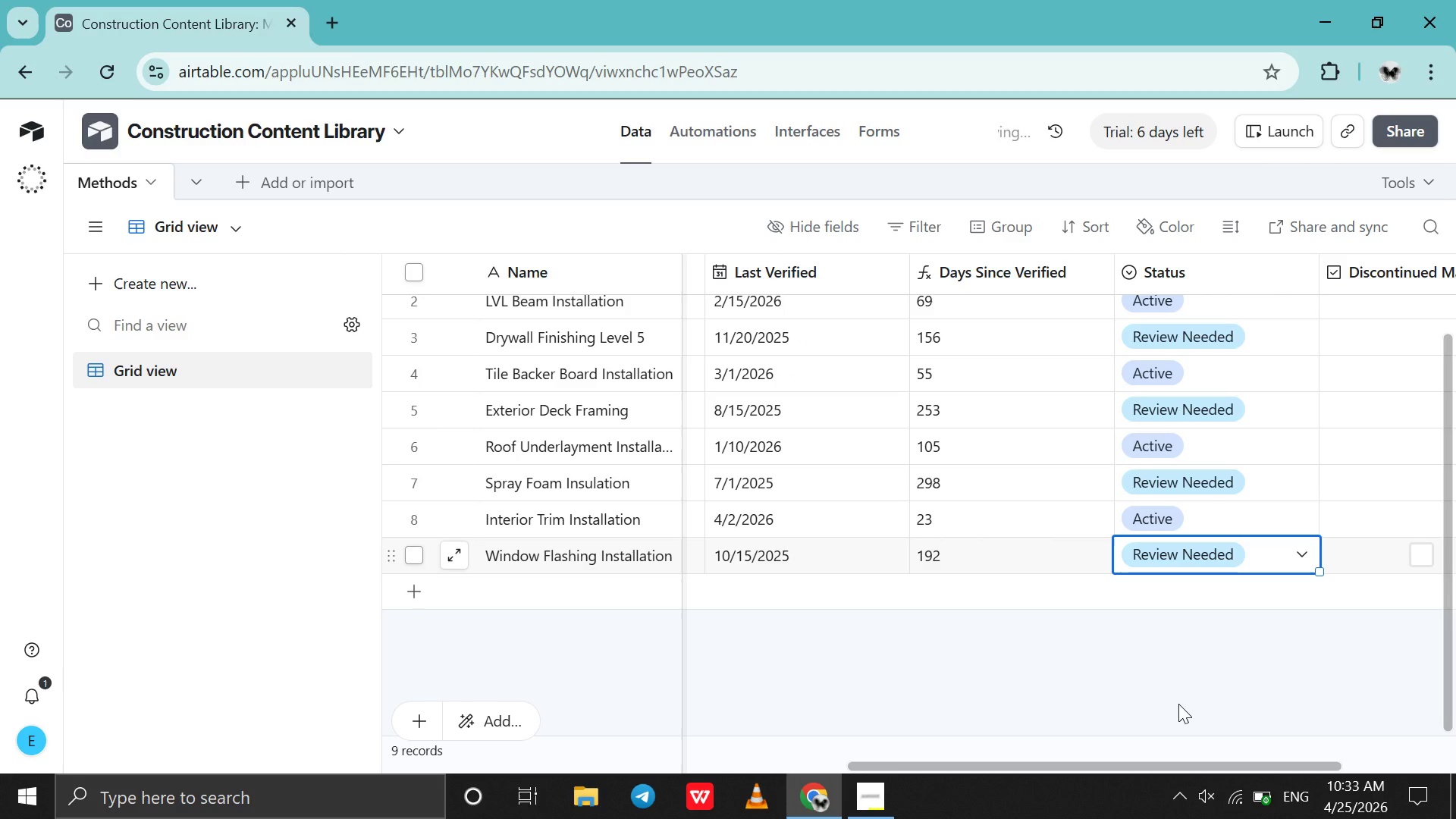 
scroll: coordinate [1188, 704], scroll_direction: up, amount: 11.0
 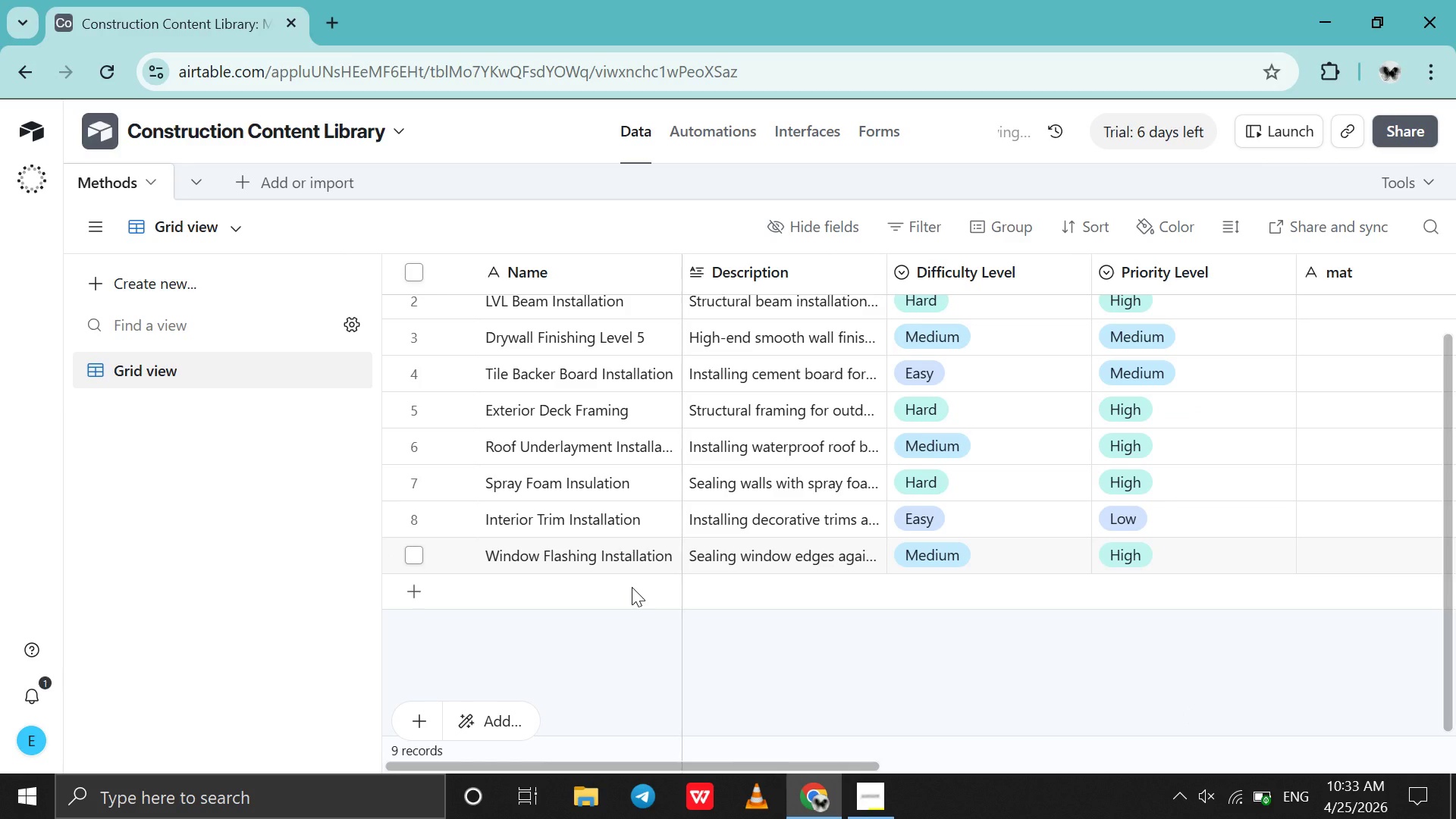 
wait(6.08)
 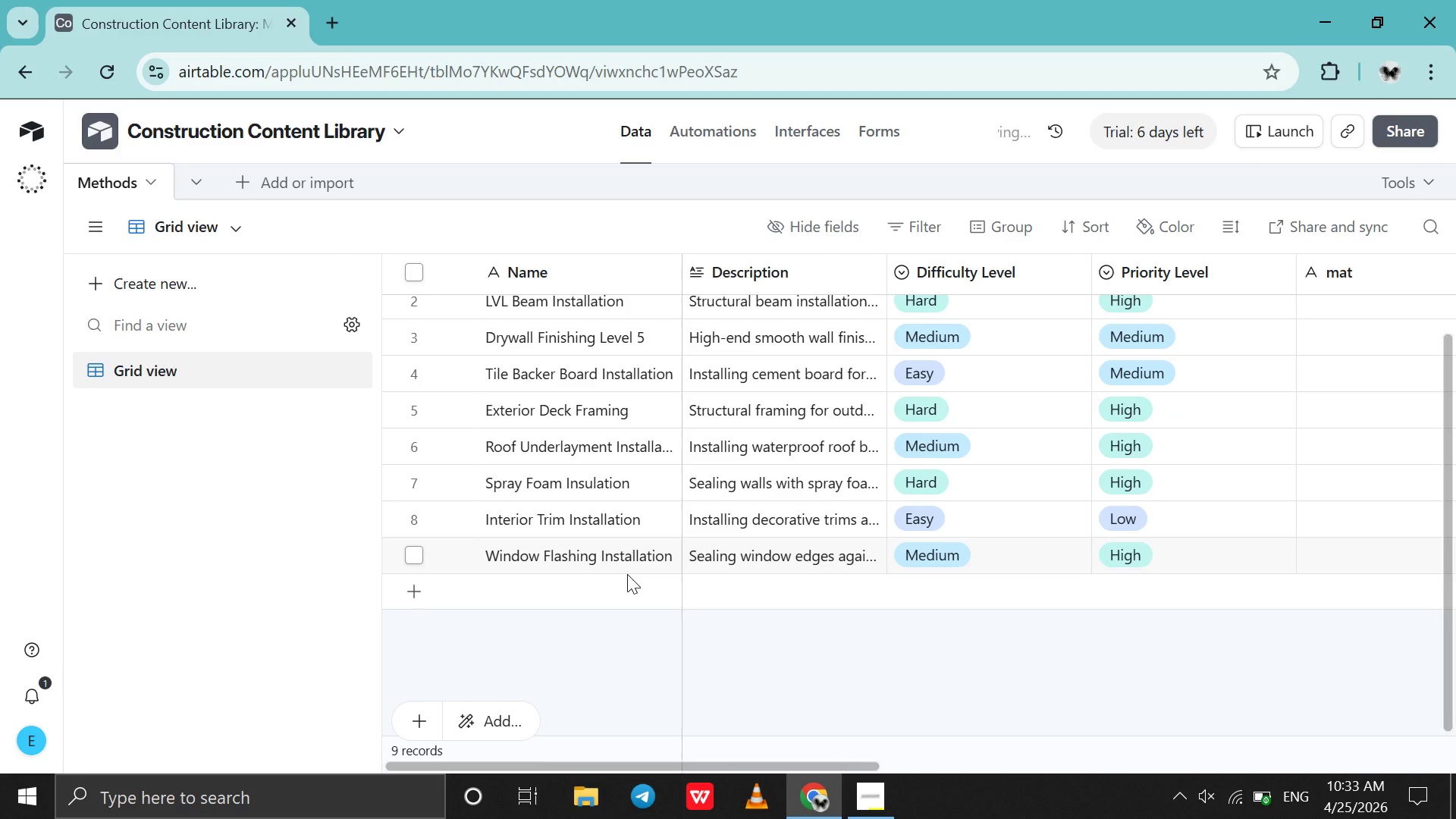 
double_click([632, 587])
 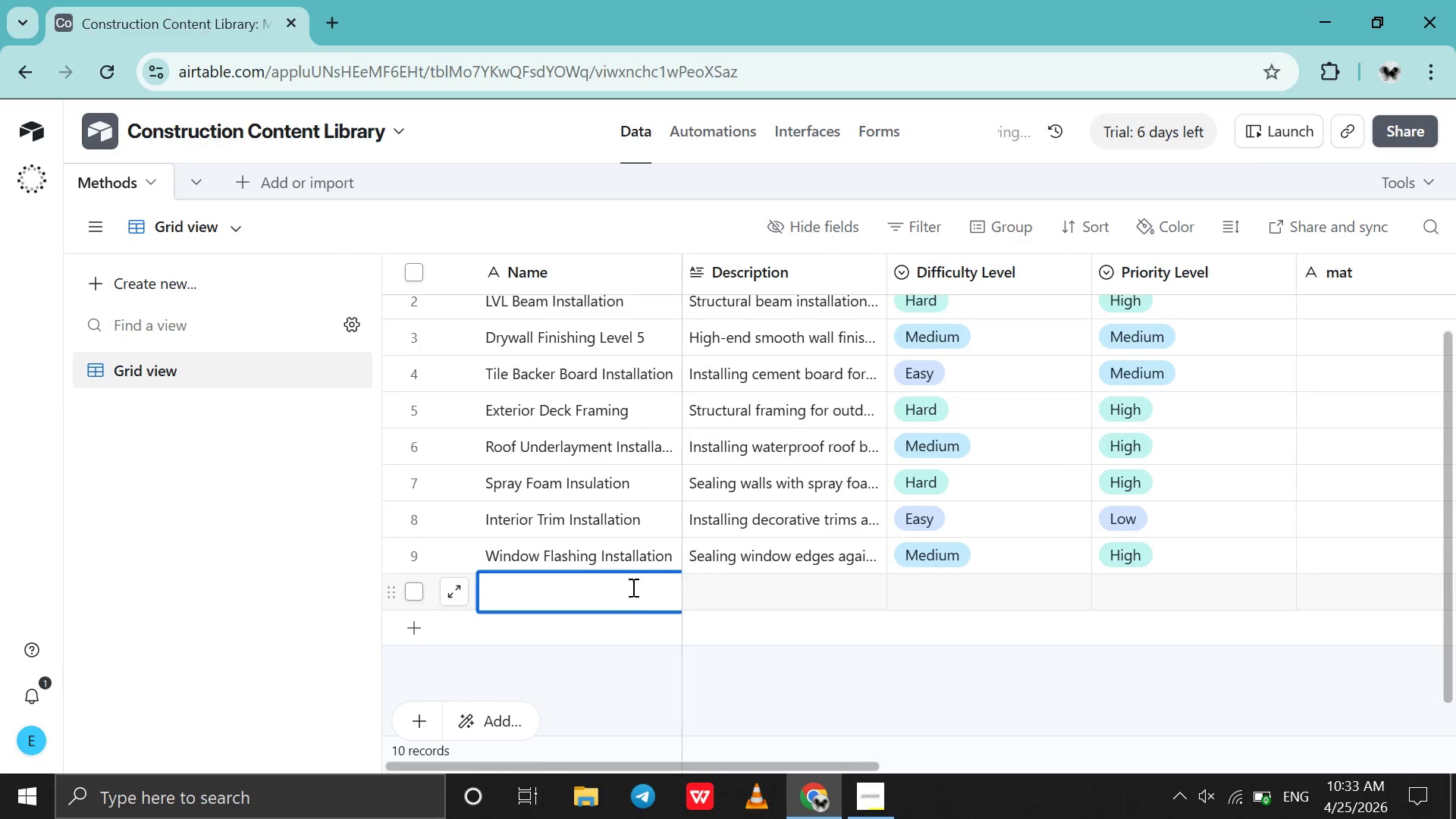 
scroll: coordinate [632, 587], scroll_direction: down, amount: 1.0
 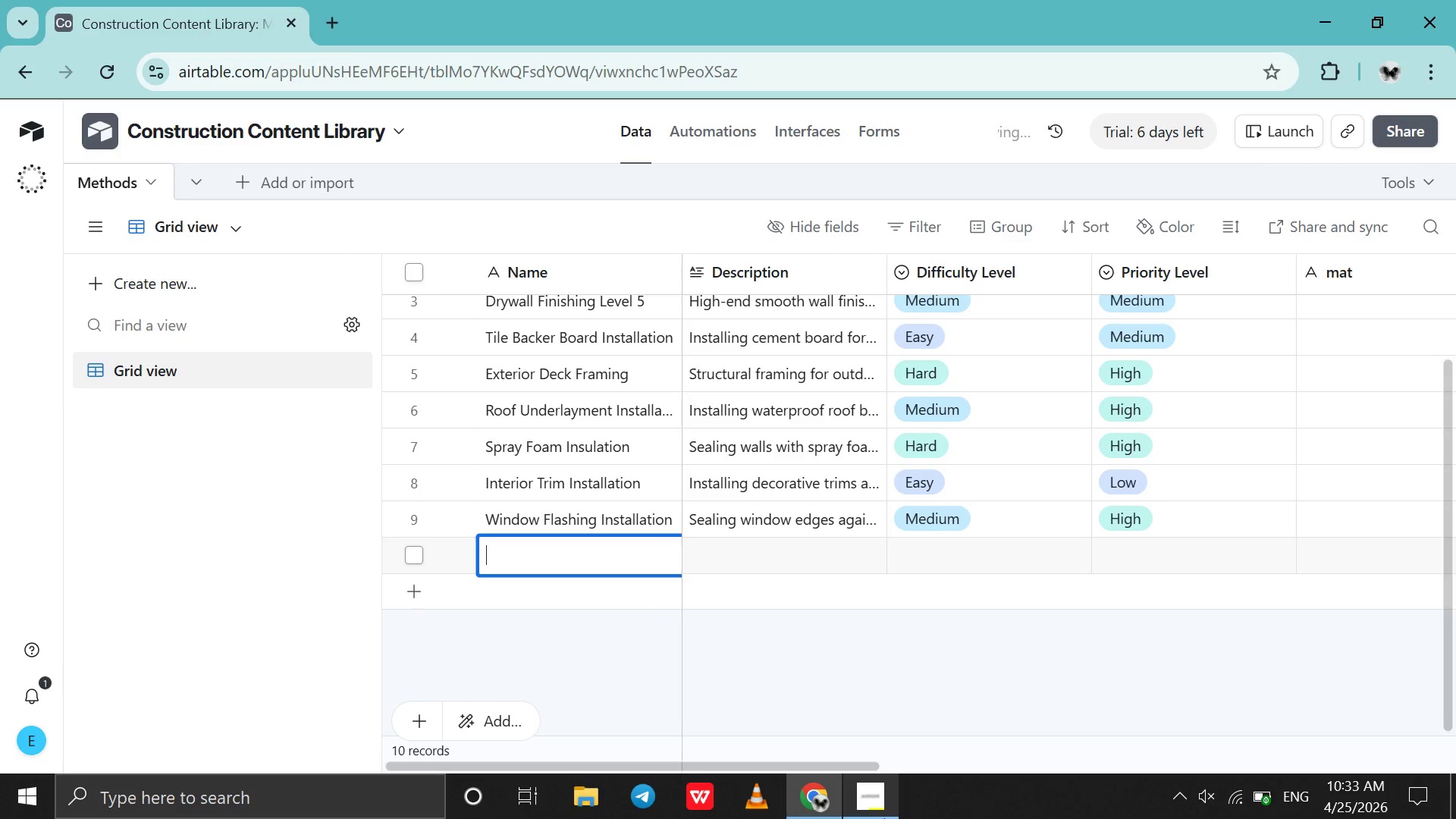 
left_click([884, 818])